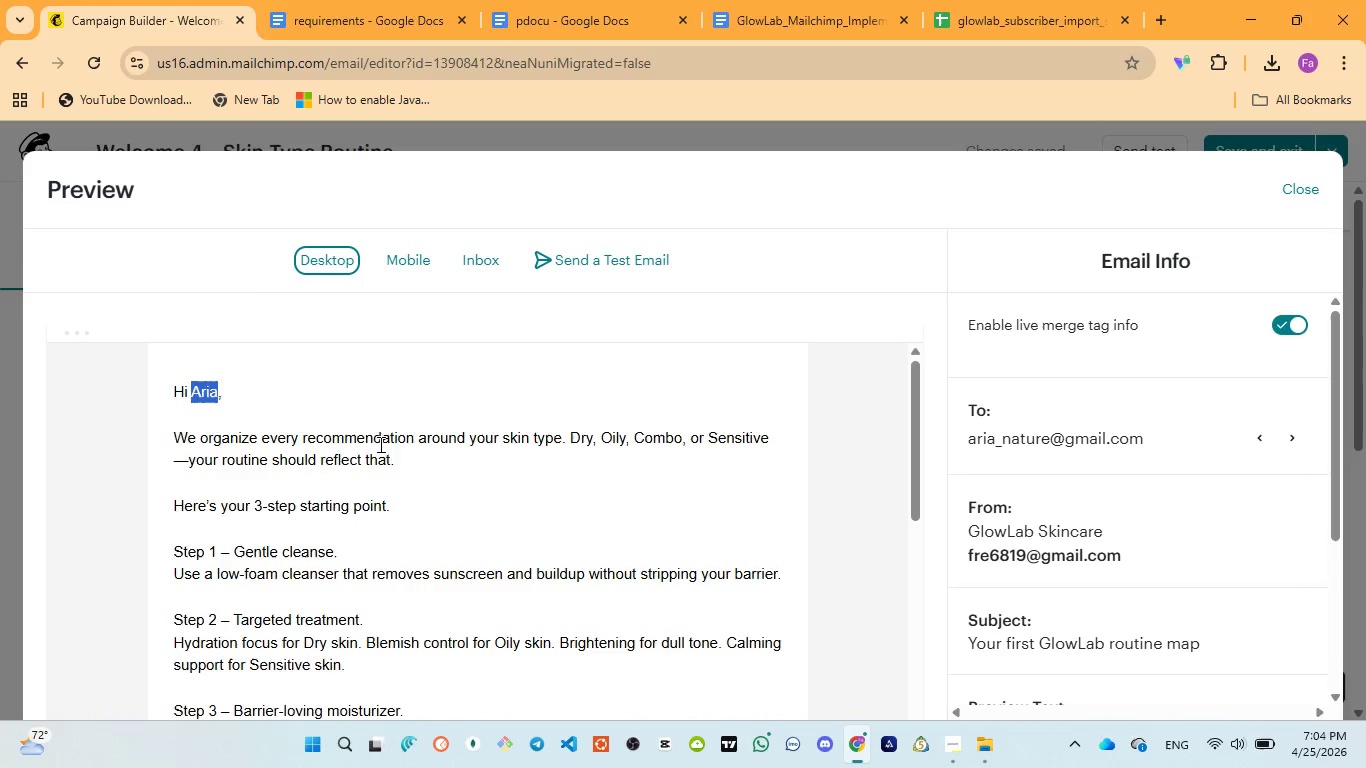 
scroll: coordinate [380, 444], scroll_direction: down, amount: 2.0
 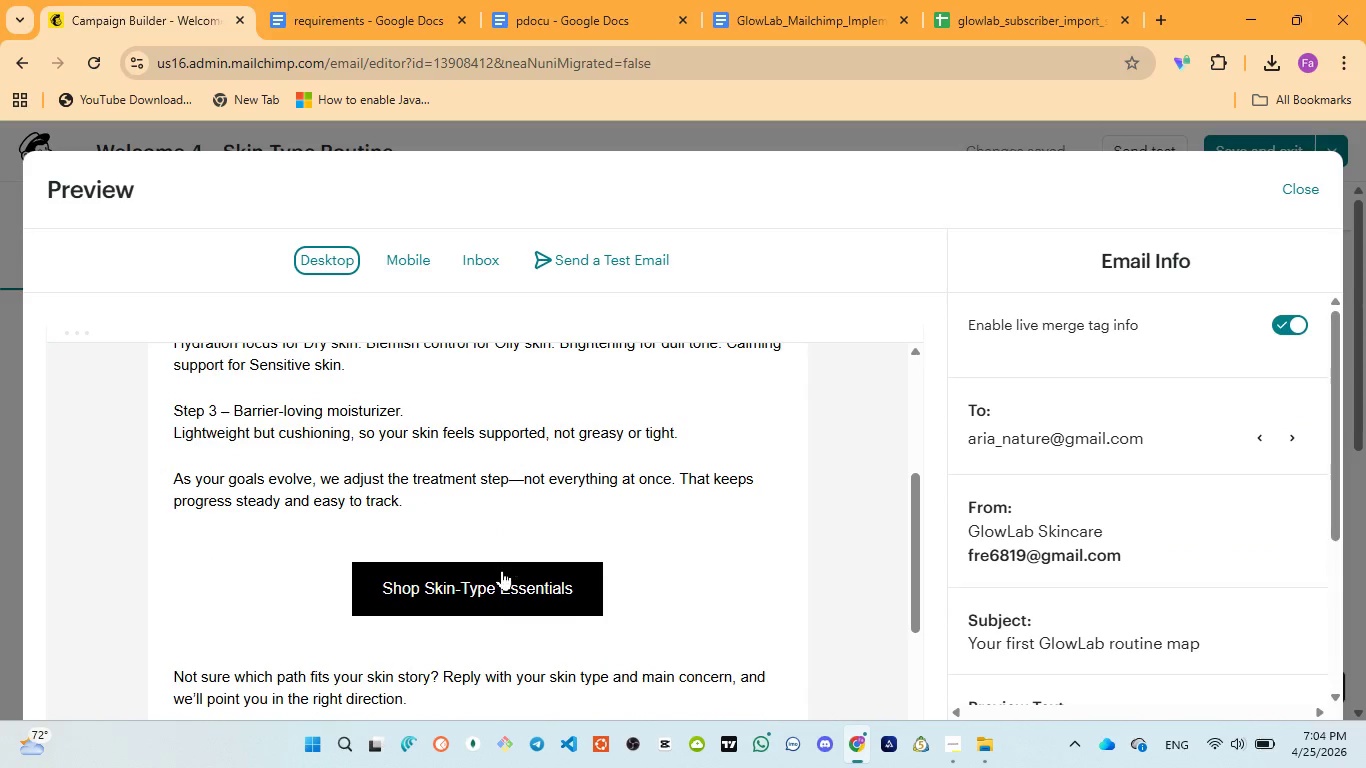 
left_click([477, 577])
 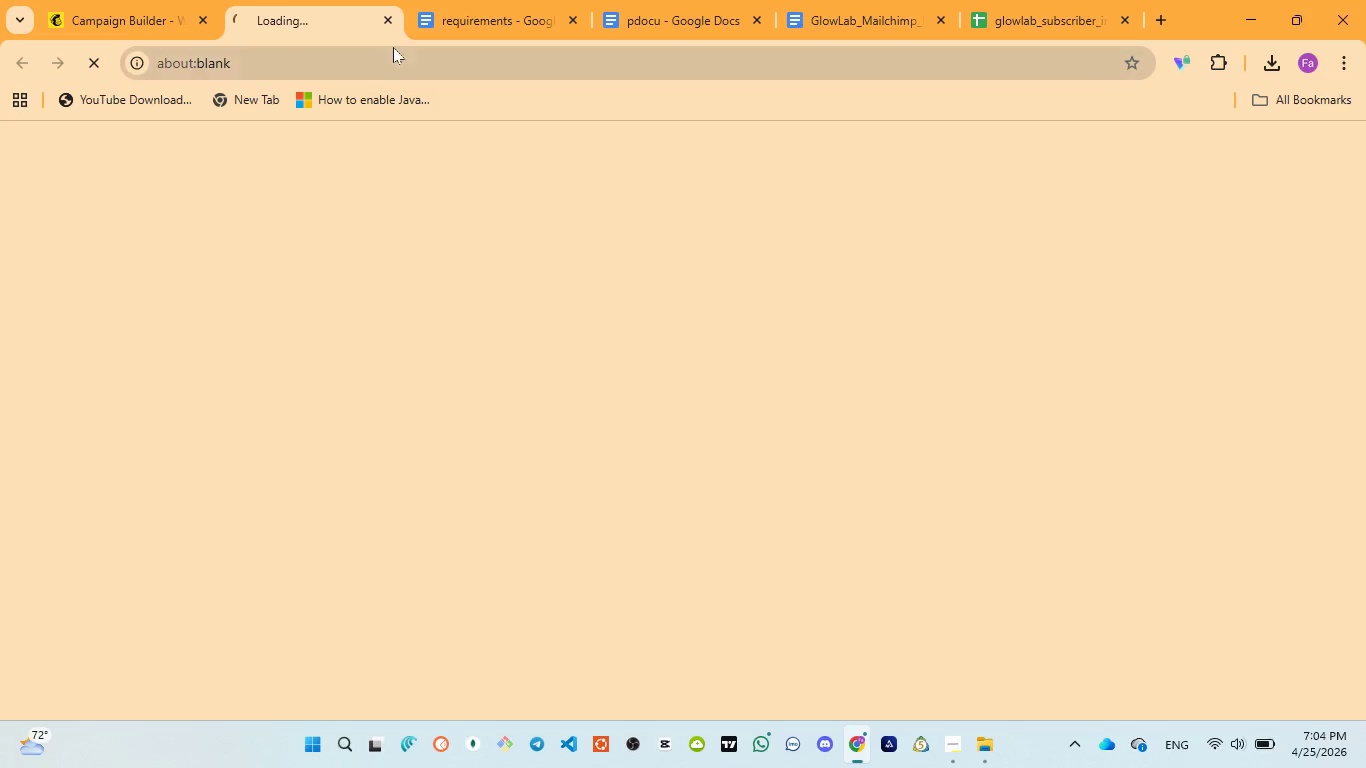 
left_click([390, 22])
 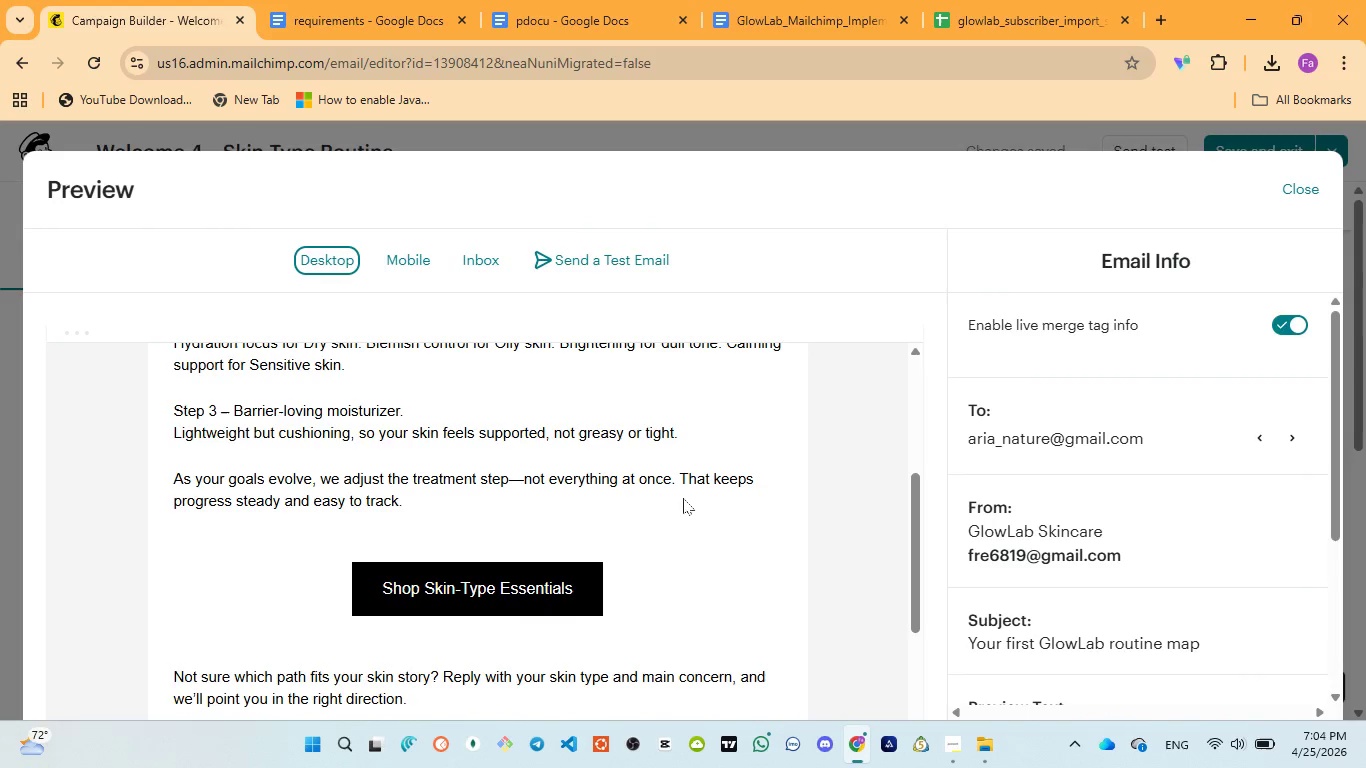 
scroll: coordinate [699, 508], scroll_direction: up, amount: 7.0
 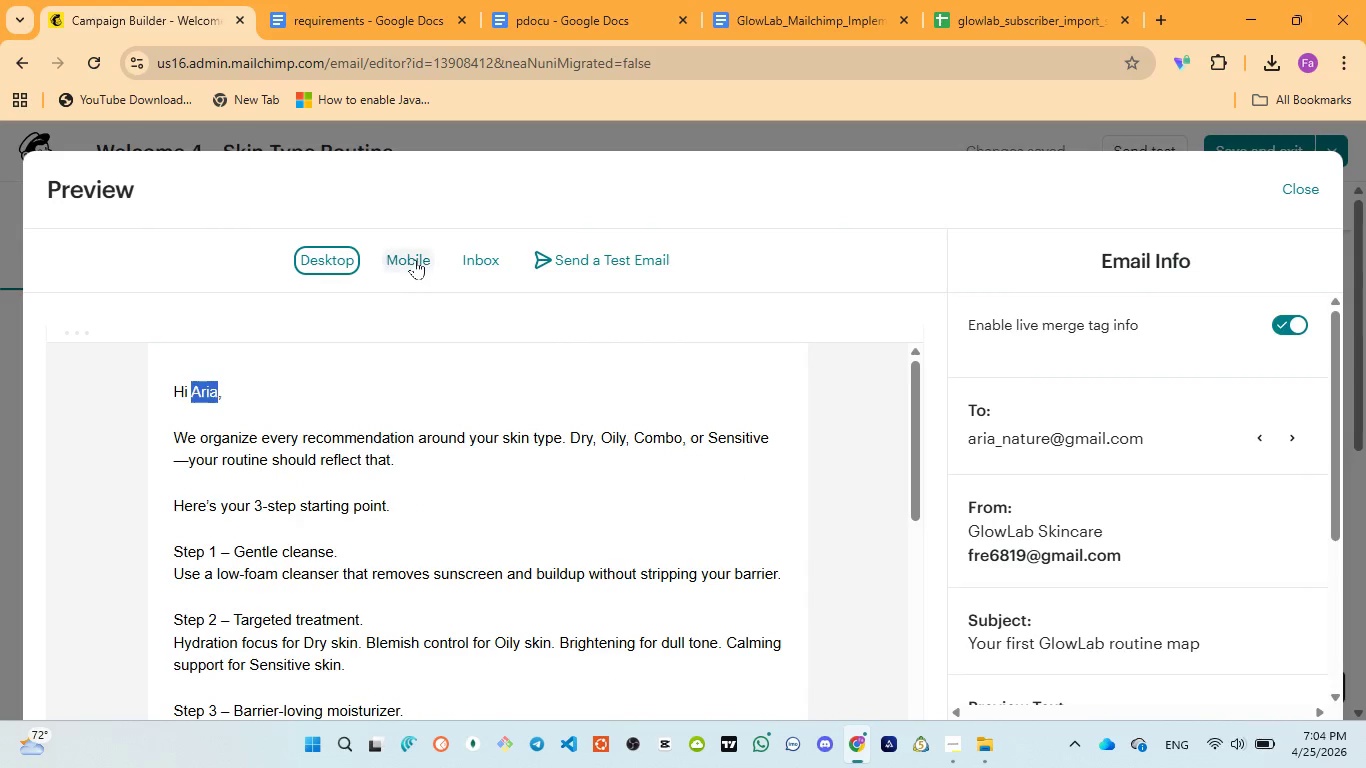 
left_click([415, 259])
 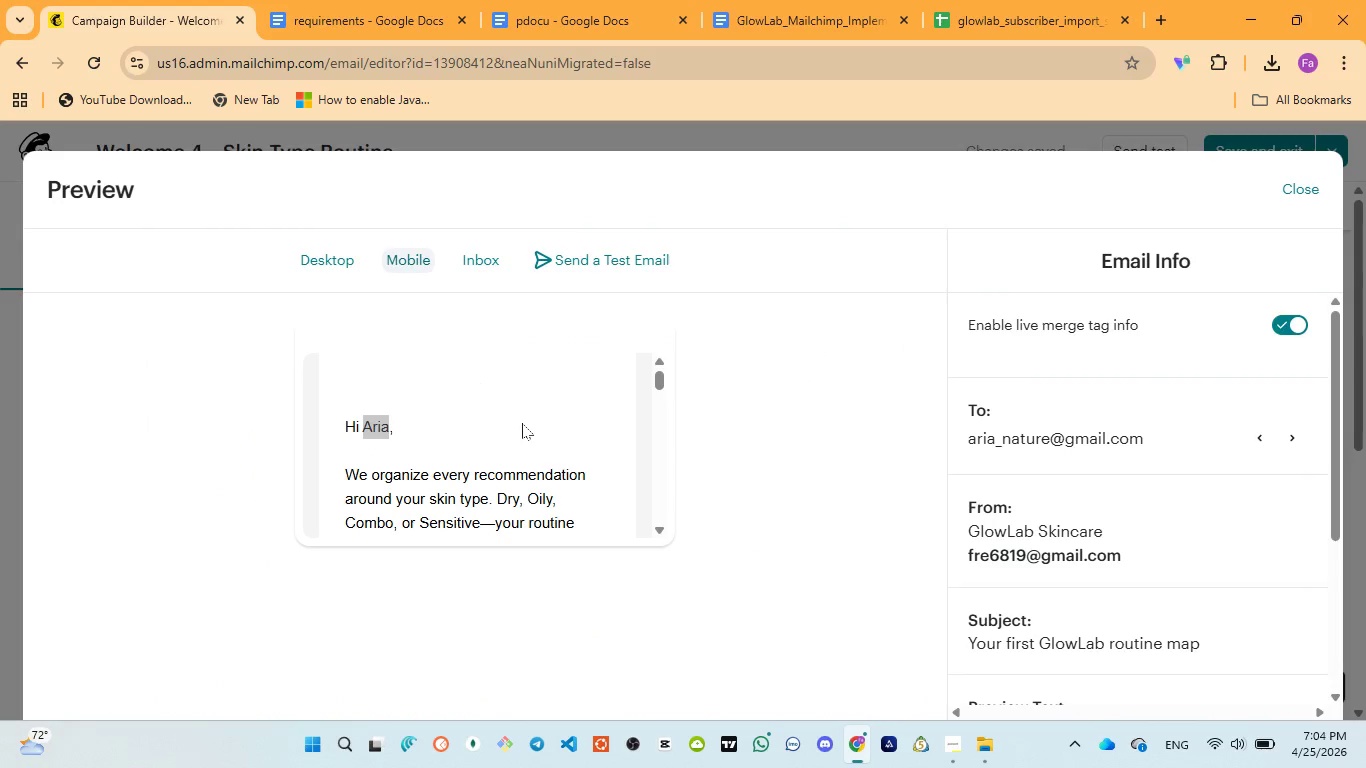 
scroll: coordinate [522, 427], scroll_direction: down, amount: 3.0
 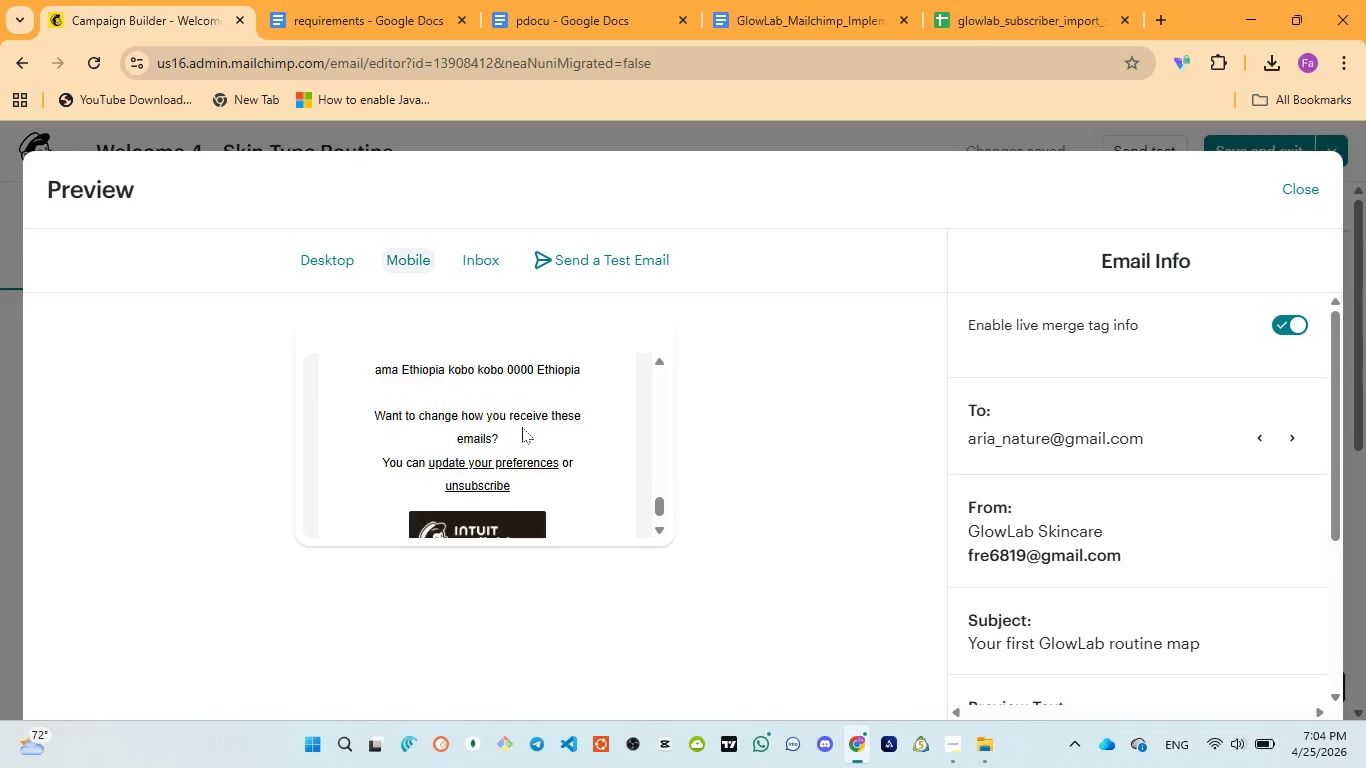 
scroll: coordinate [522, 427], scroll_direction: up, amount: 2.0
 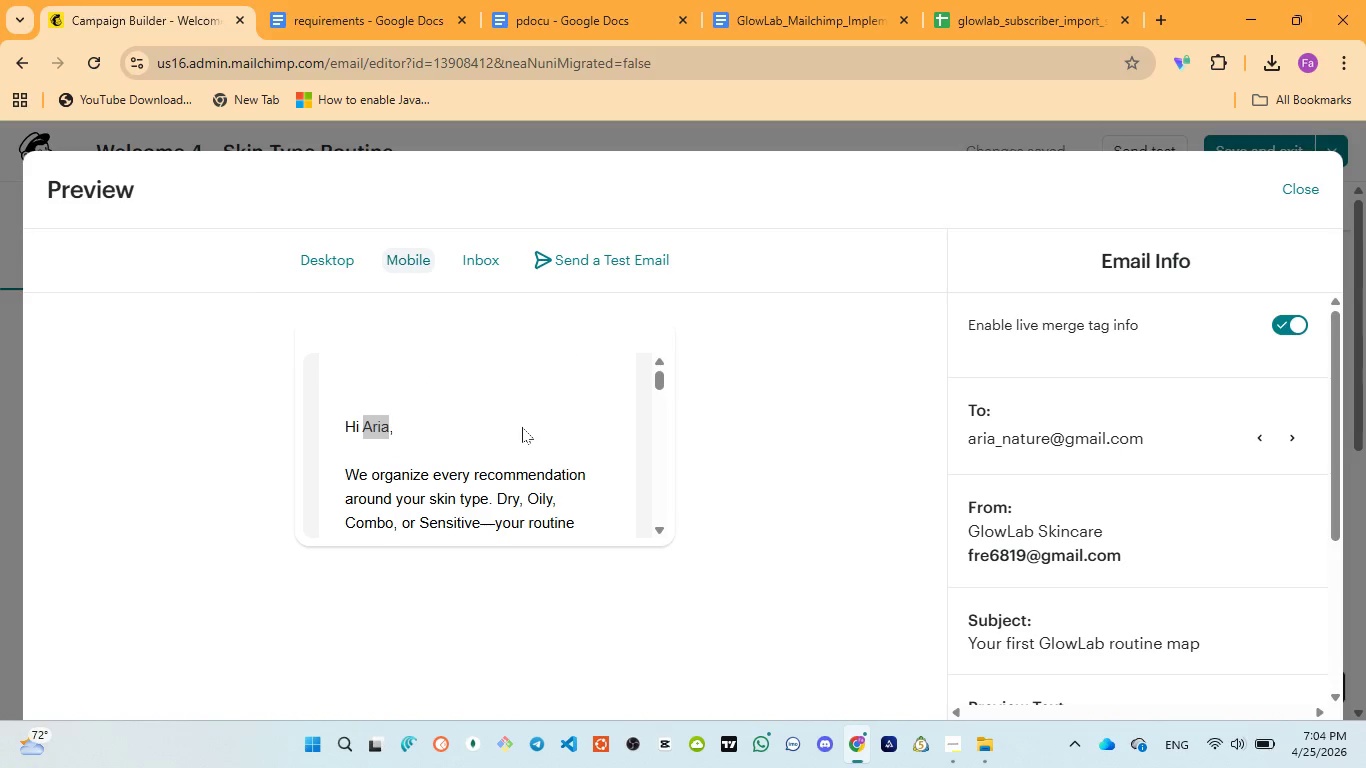 
left_click([1295, 185])
 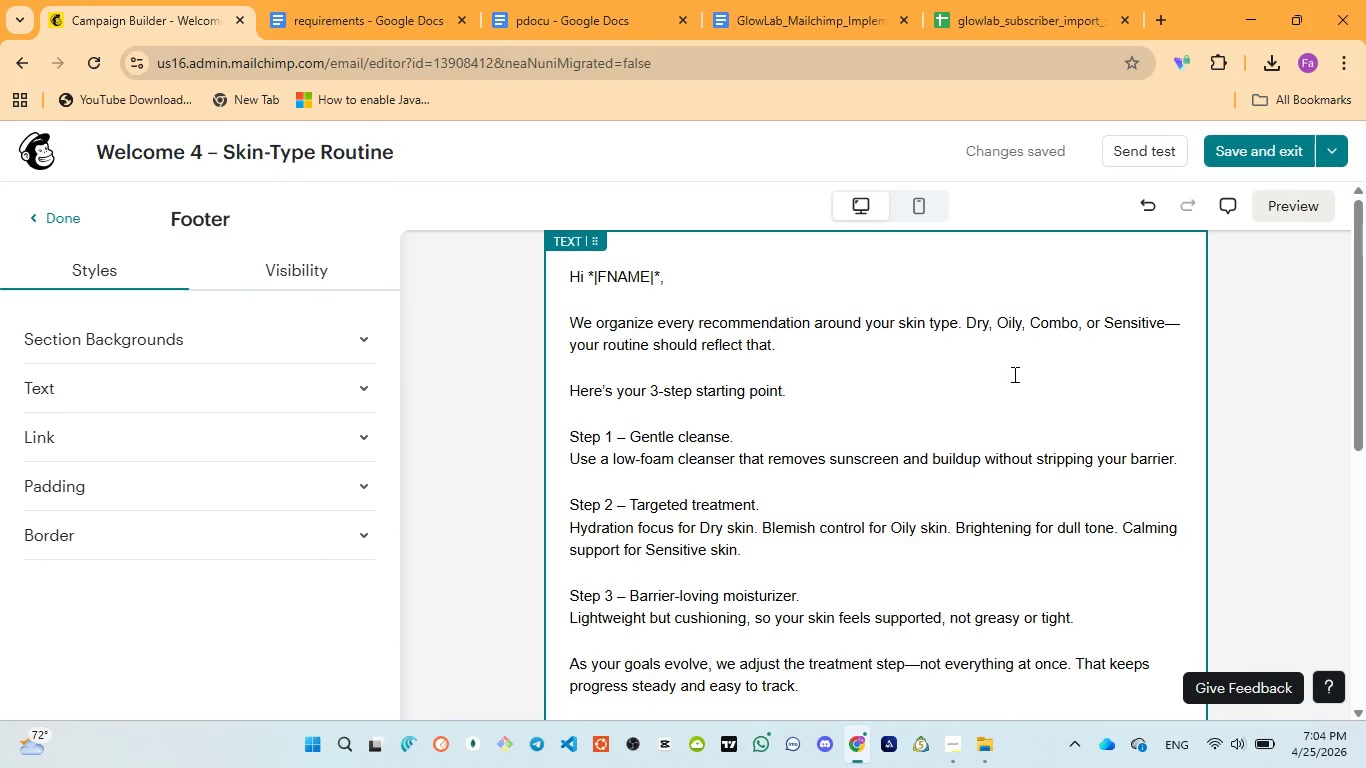 
scroll: coordinate [1012, 375], scroll_direction: up, amount: 1.0
 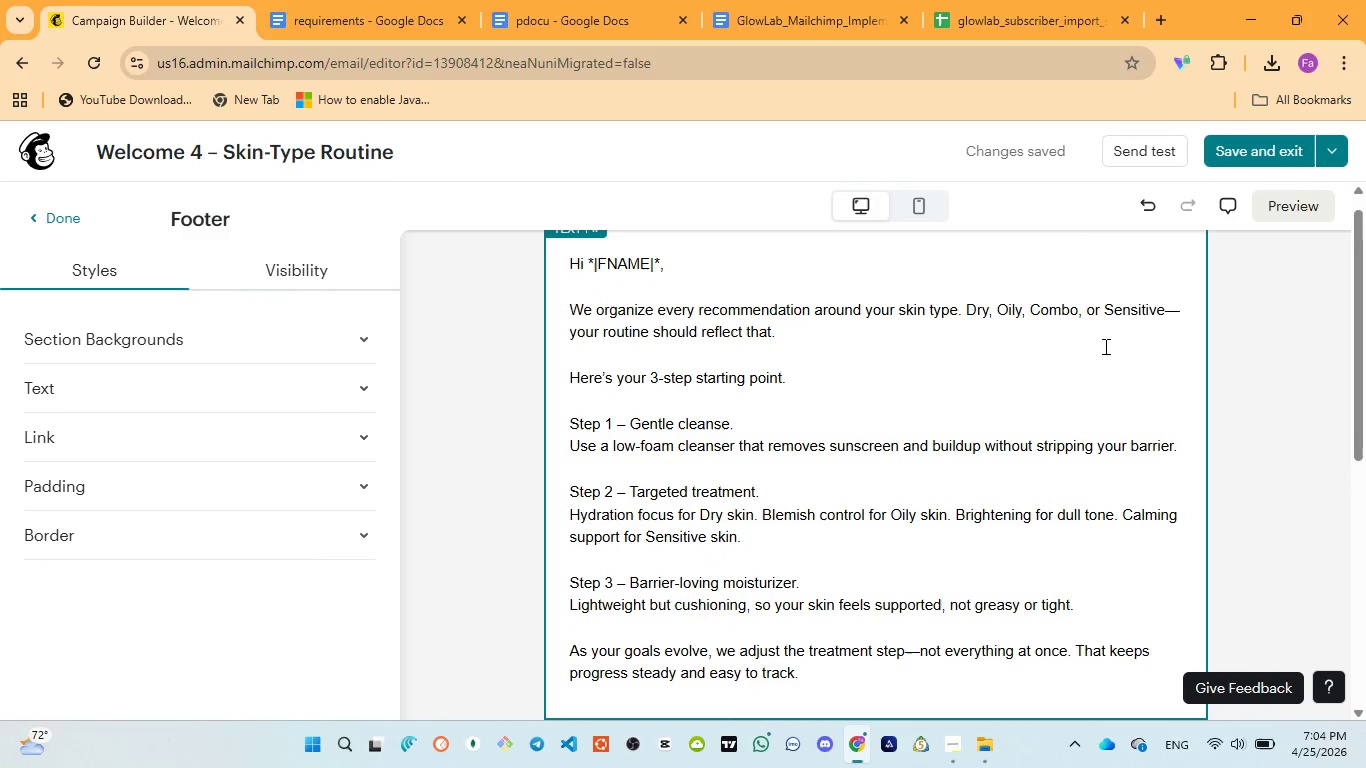 
scroll: coordinate [1099, 363], scroll_direction: down, amount: 10.0
 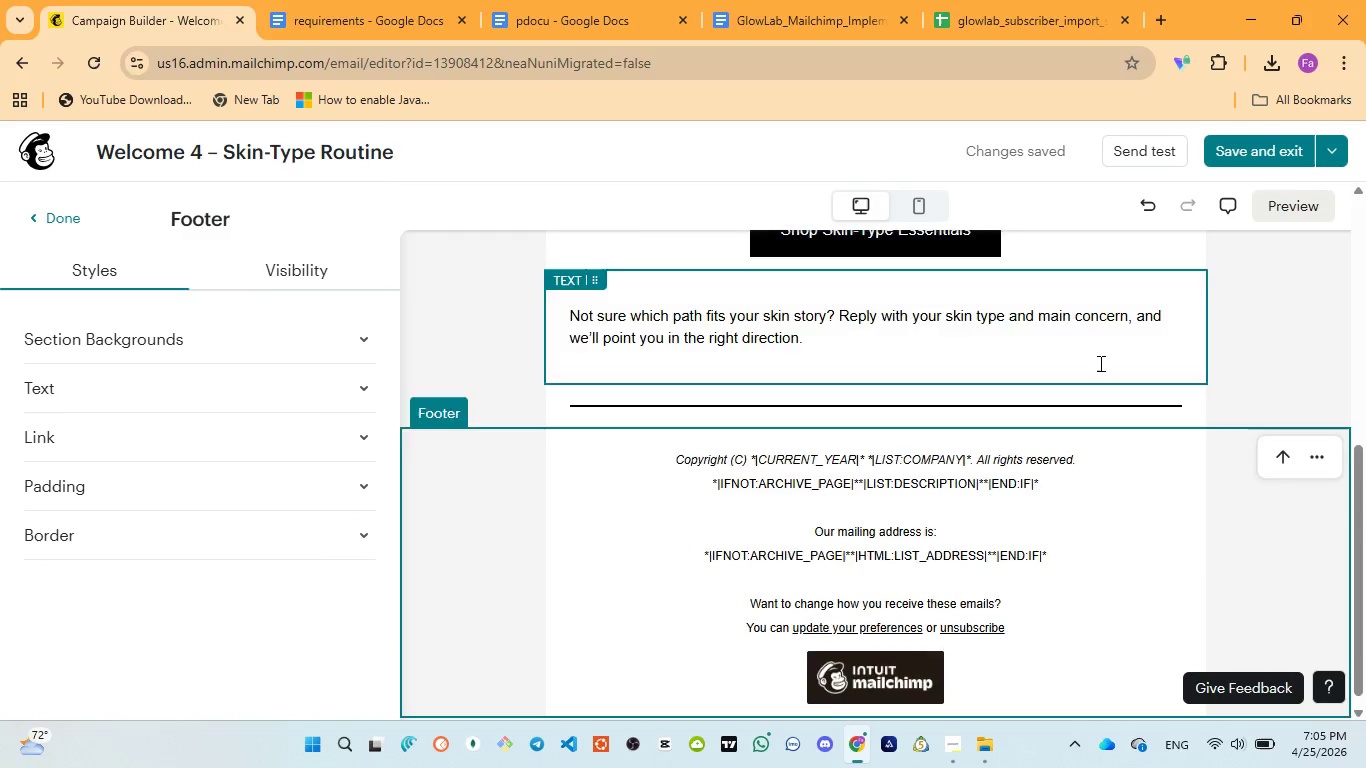 
scroll: coordinate [1099, 363], scroll_direction: up, amount: 14.0
 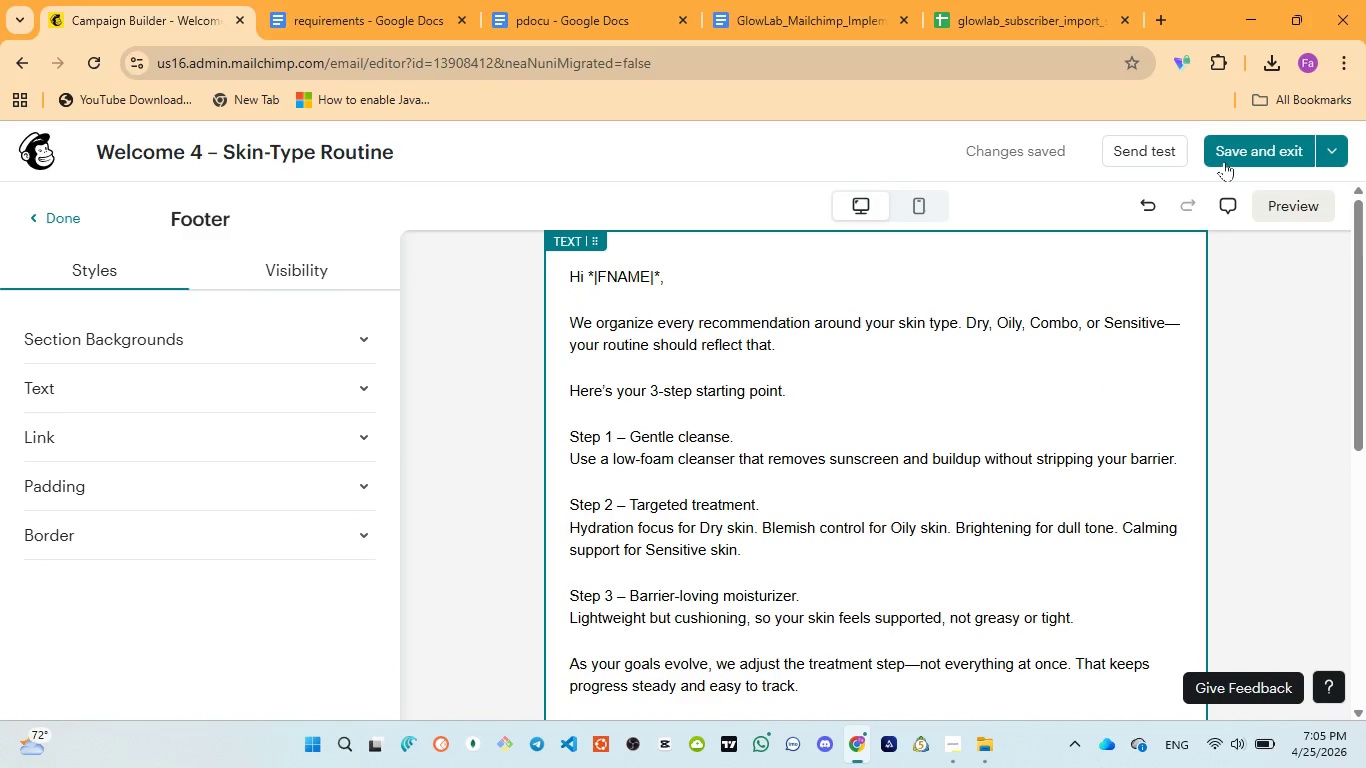 
mouse_move([1211, 166])
 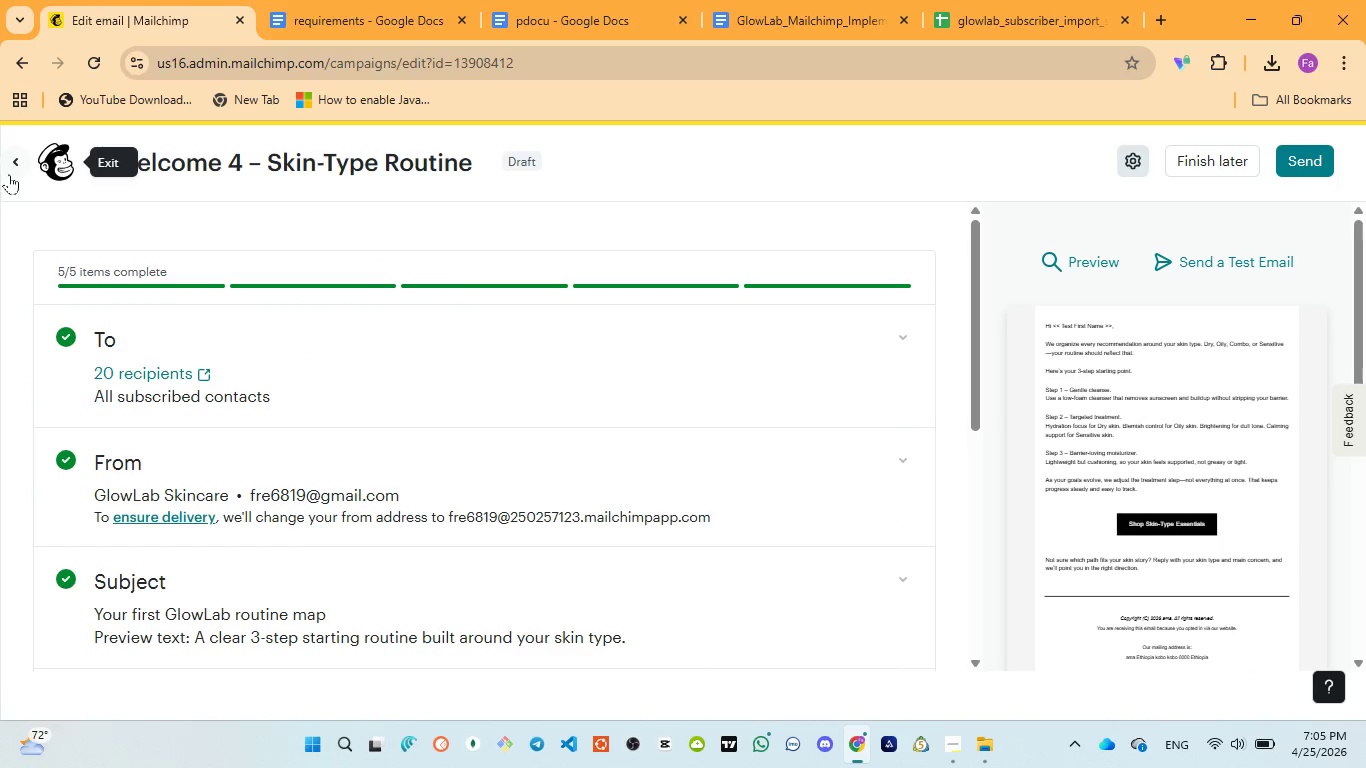 
left_click([9, 172])
 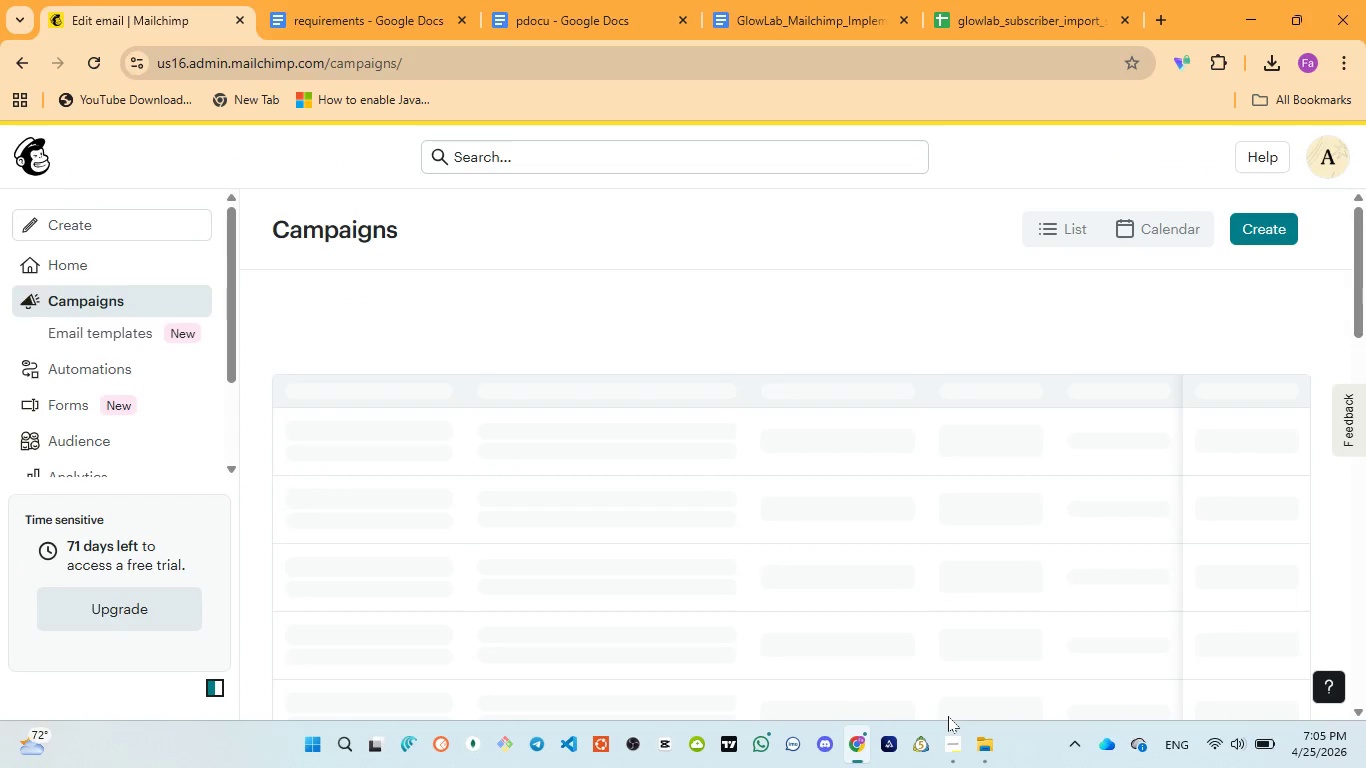 
mouse_move([947, 698])
 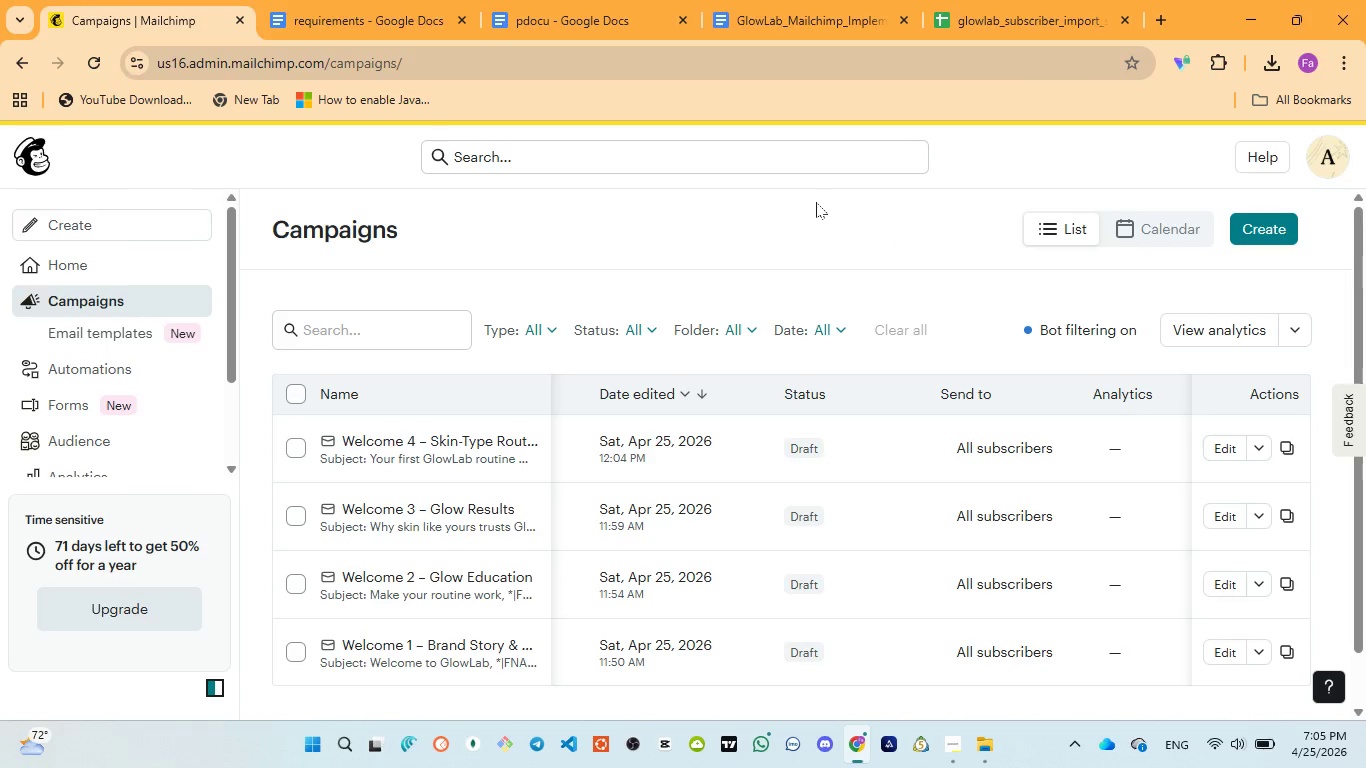 
wait(6.51)
 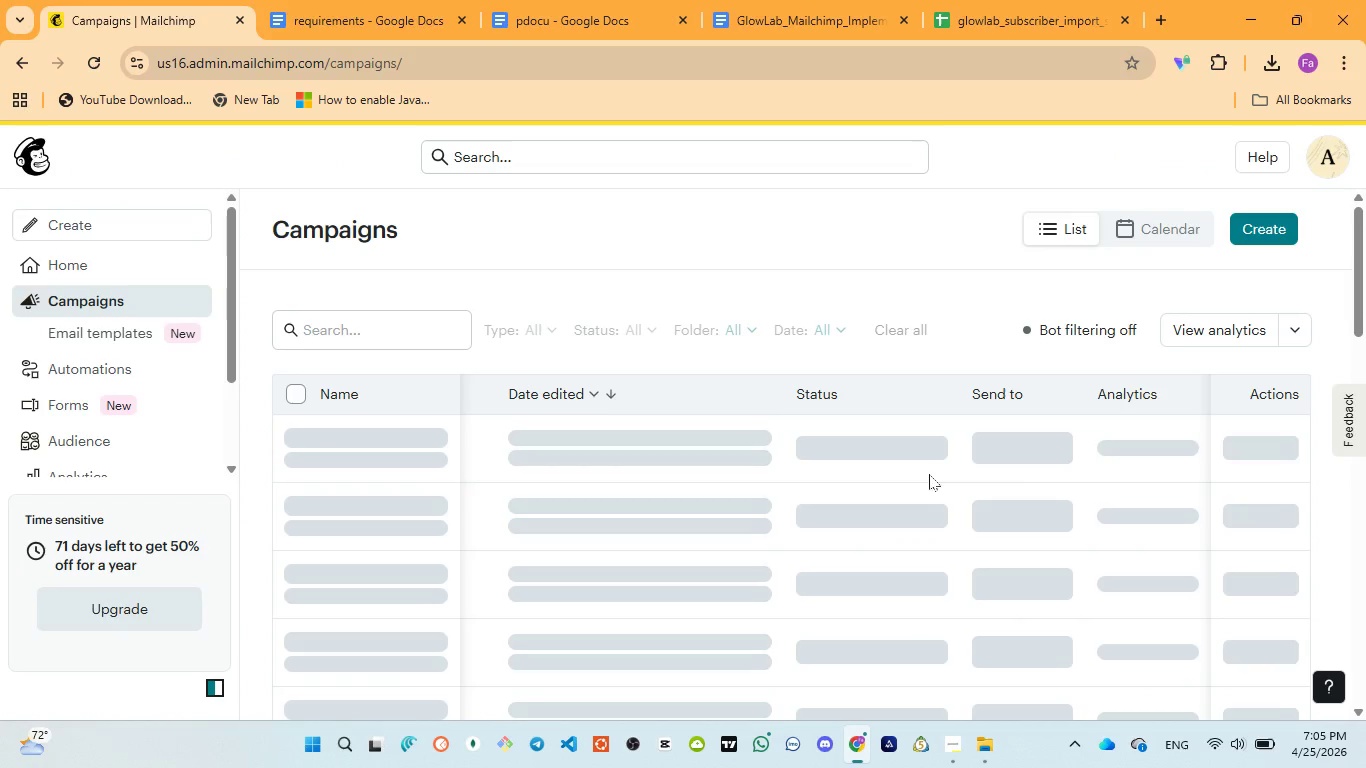 
left_click([1258, 228])
 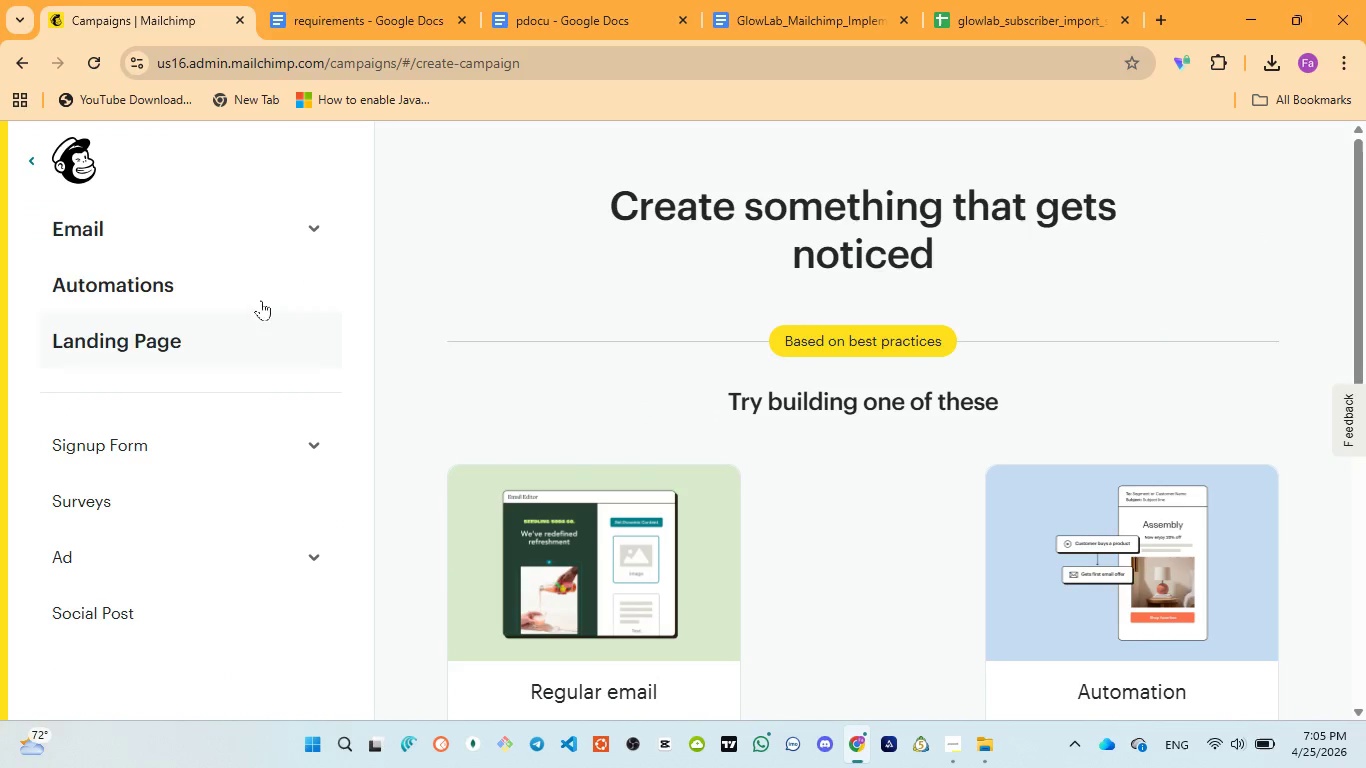 
left_click([302, 220])
 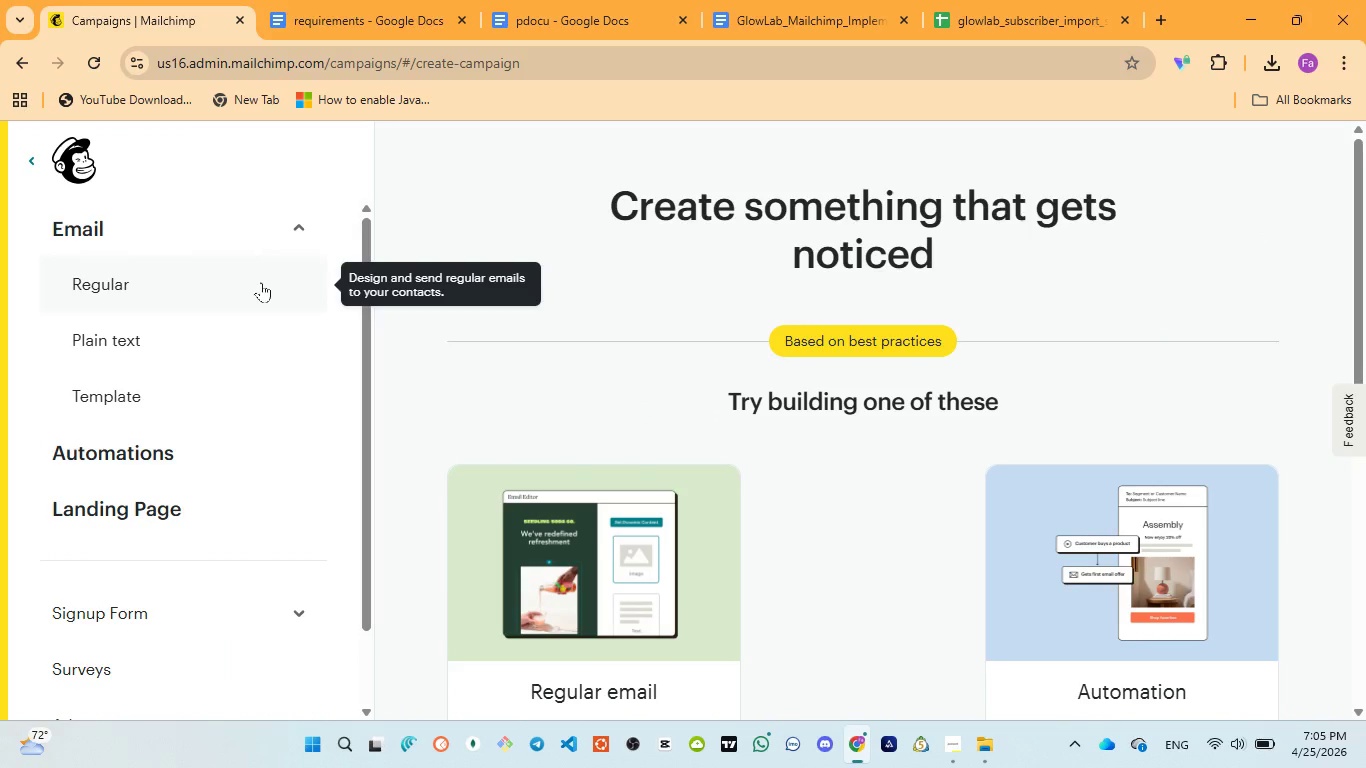 
left_click([261, 283])
 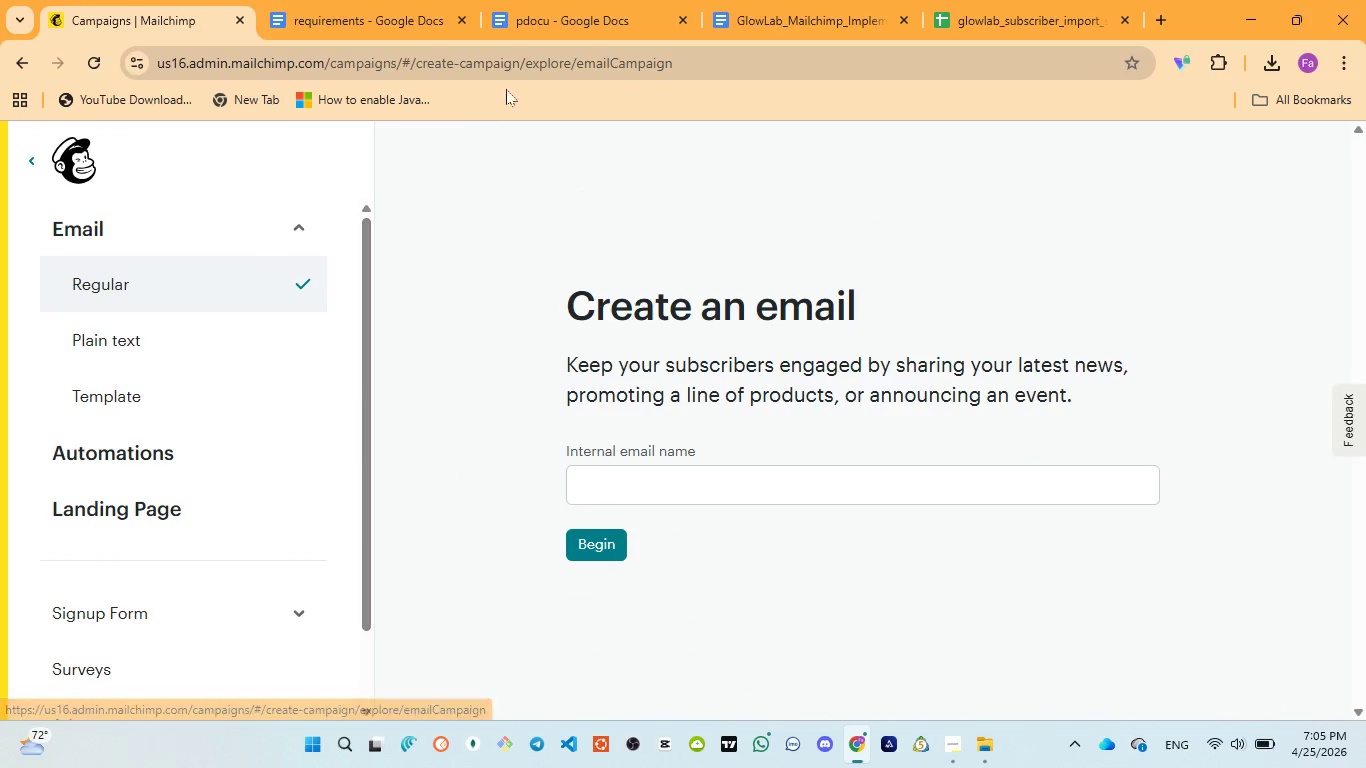 
left_click([537, 5])
 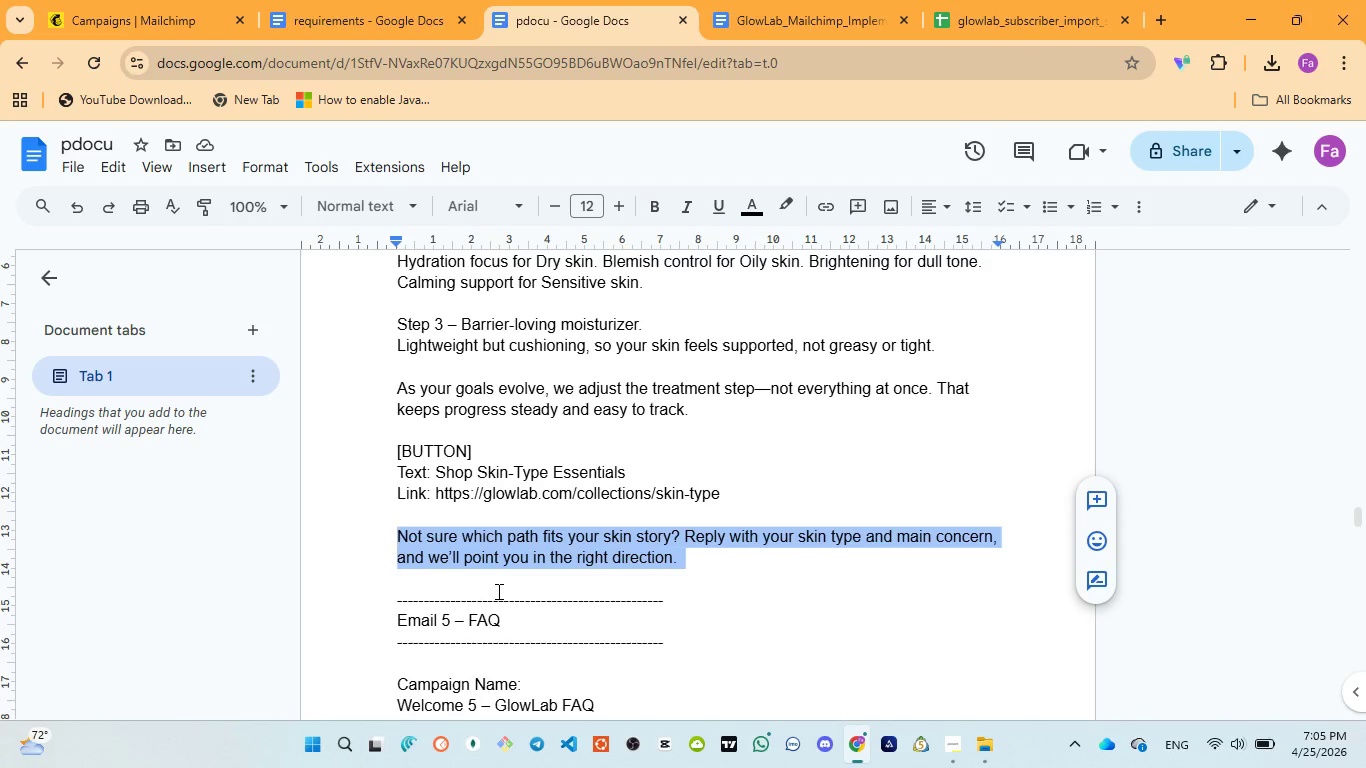 
scroll: coordinate [495, 593], scroll_direction: down, amount: 2.0
 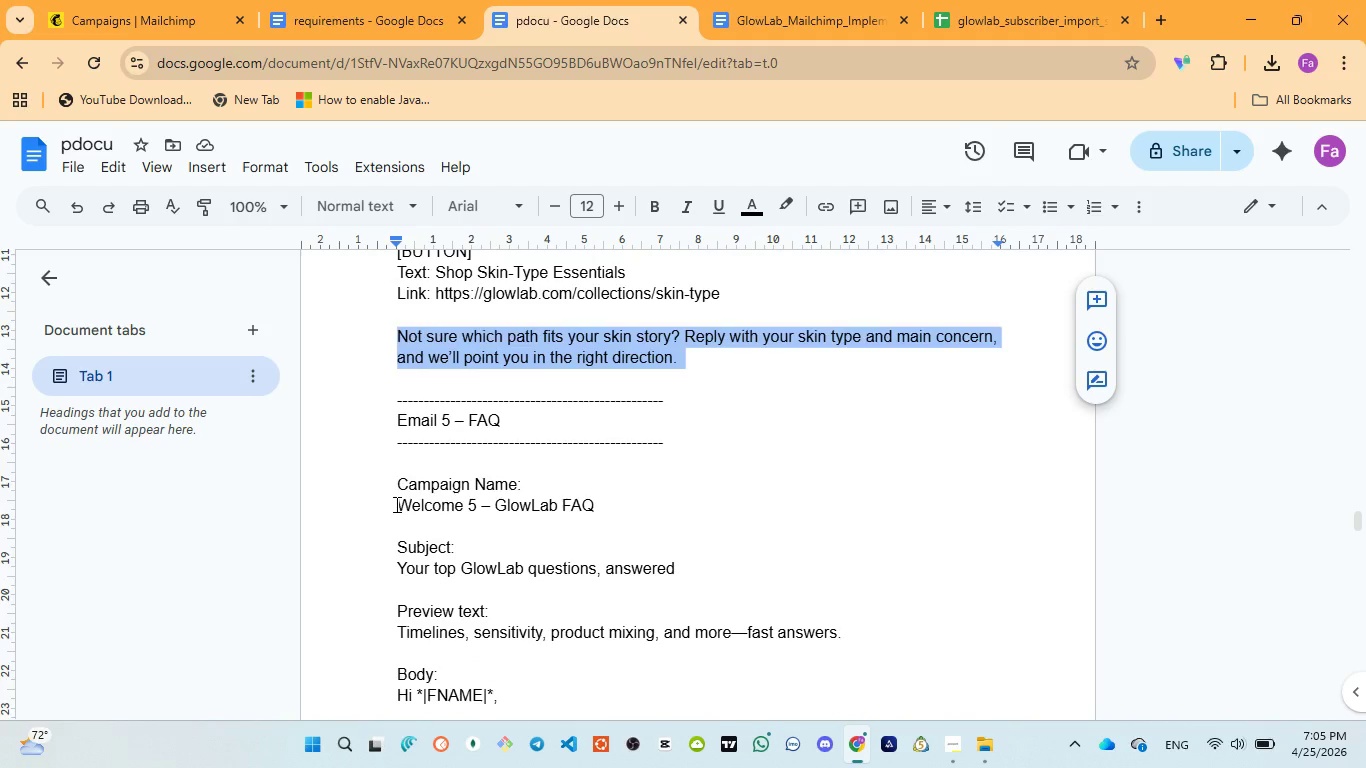 
left_click_drag(start_coordinate=[395, 504], to_coordinate=[600, 510])
 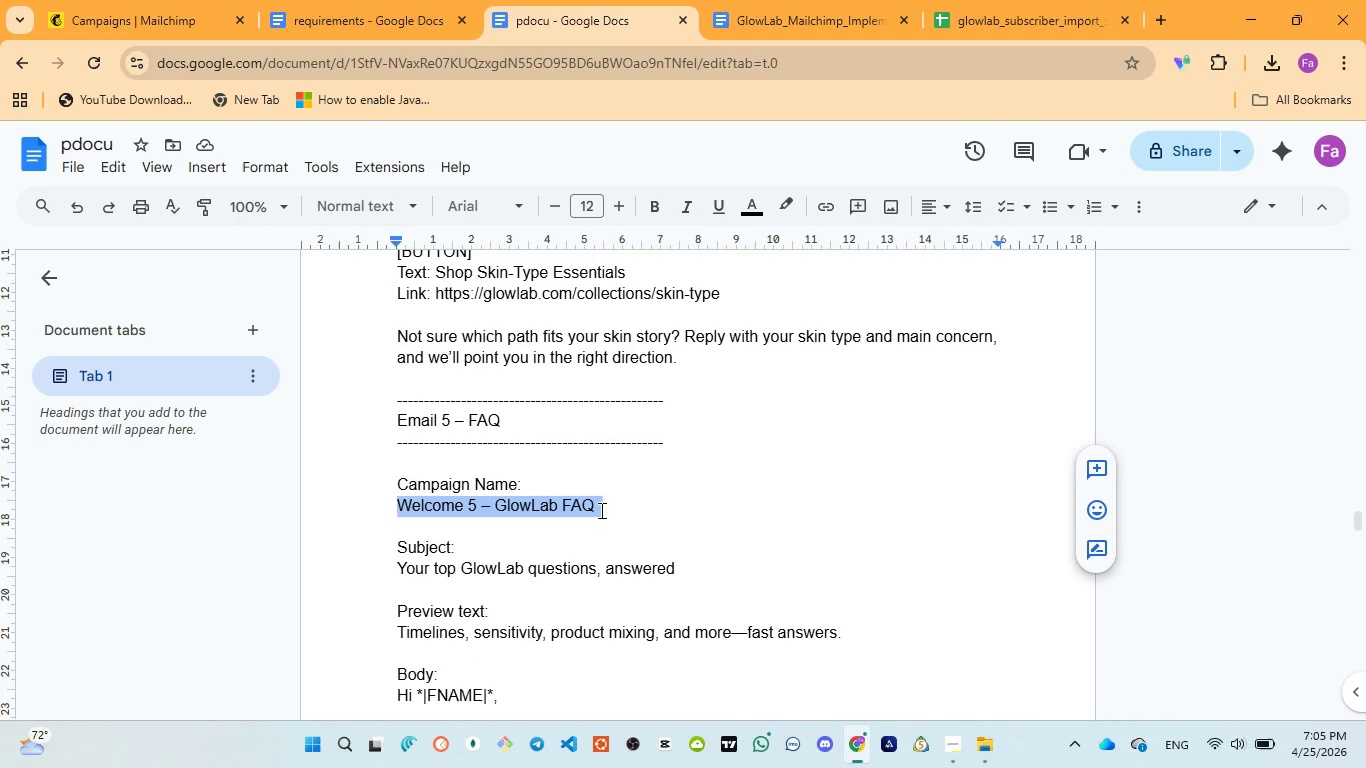 
key(Control+C)
 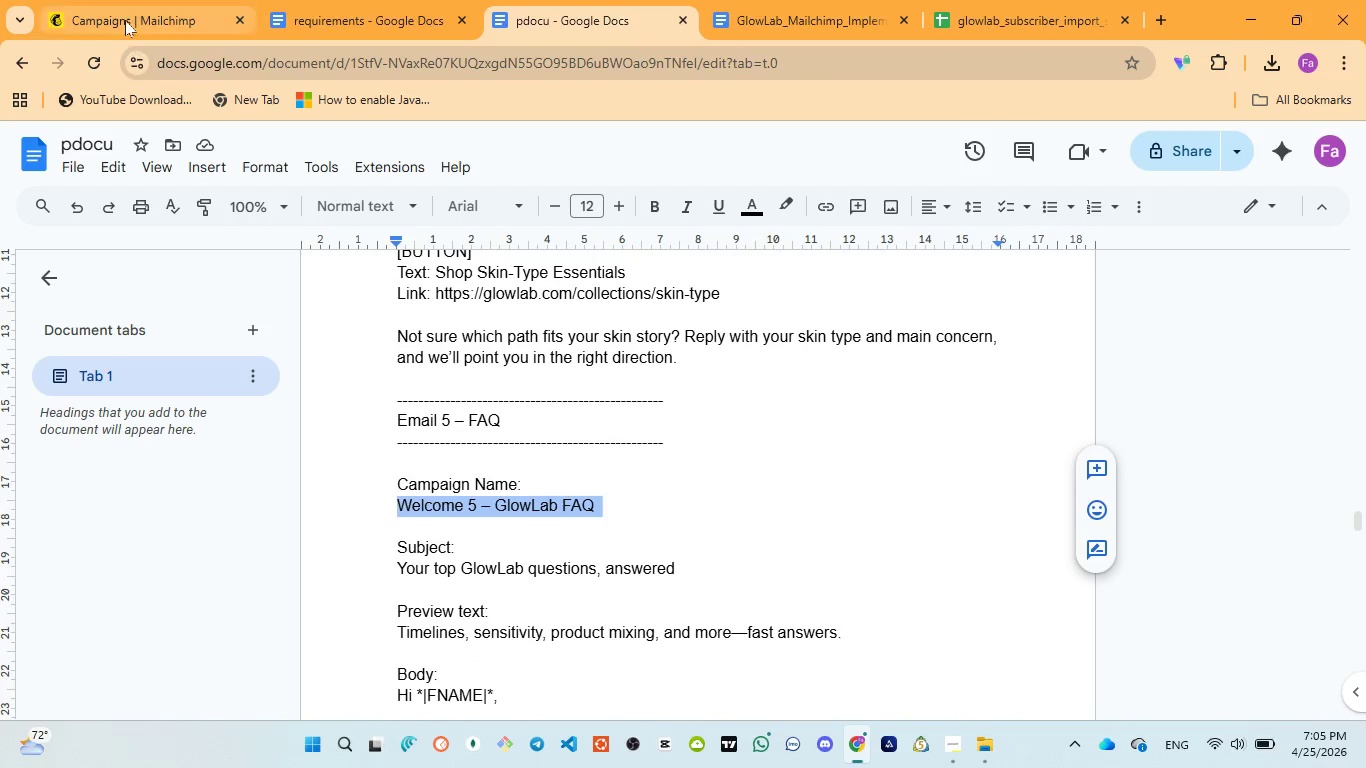 
left_click([126, 17])
 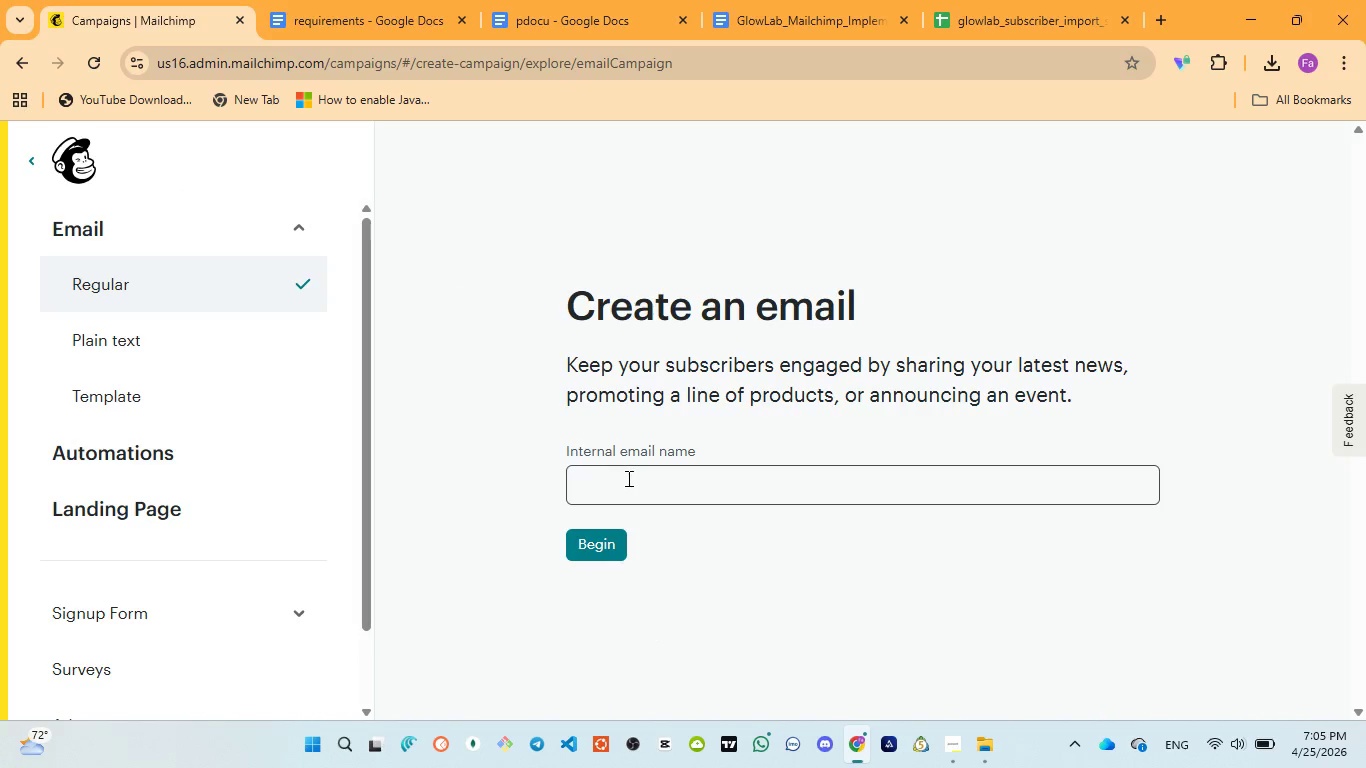 
left_click([628, 481])
 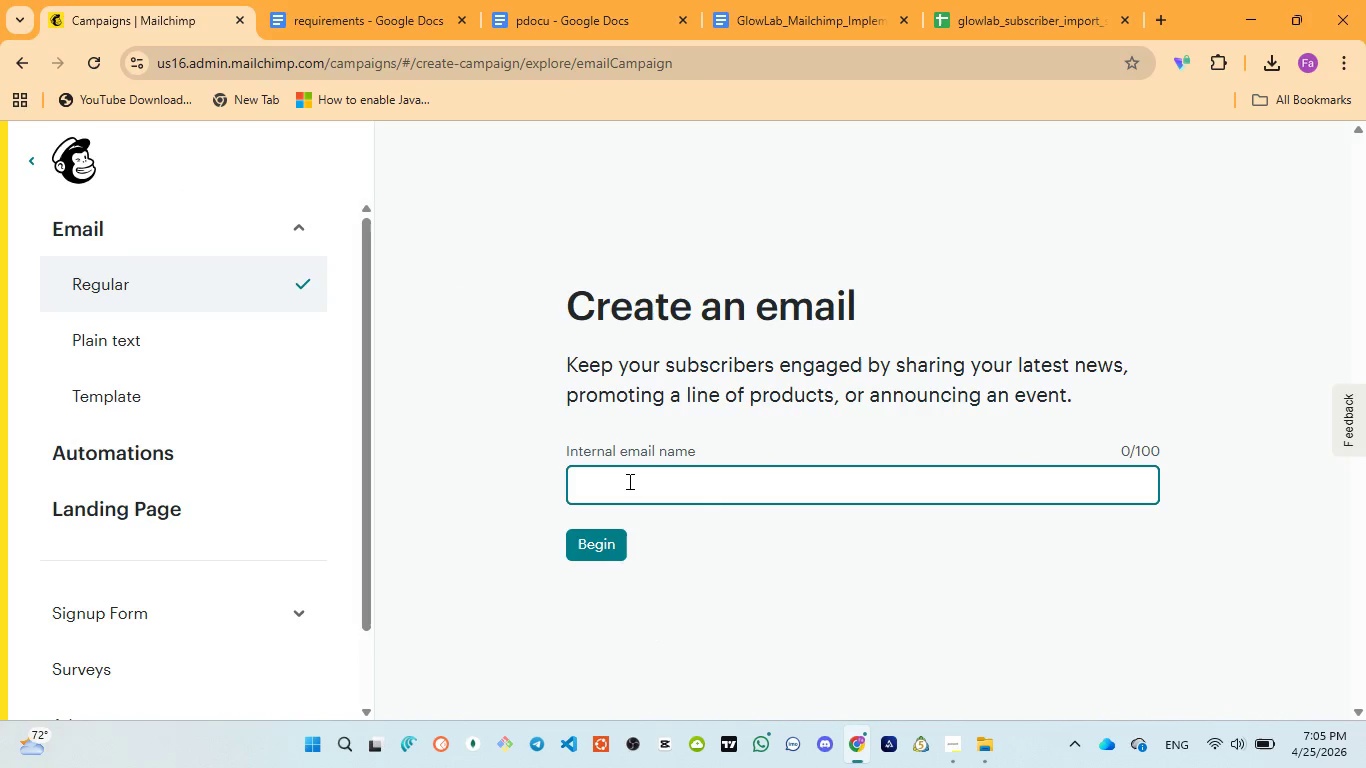 
key(Control+V)
 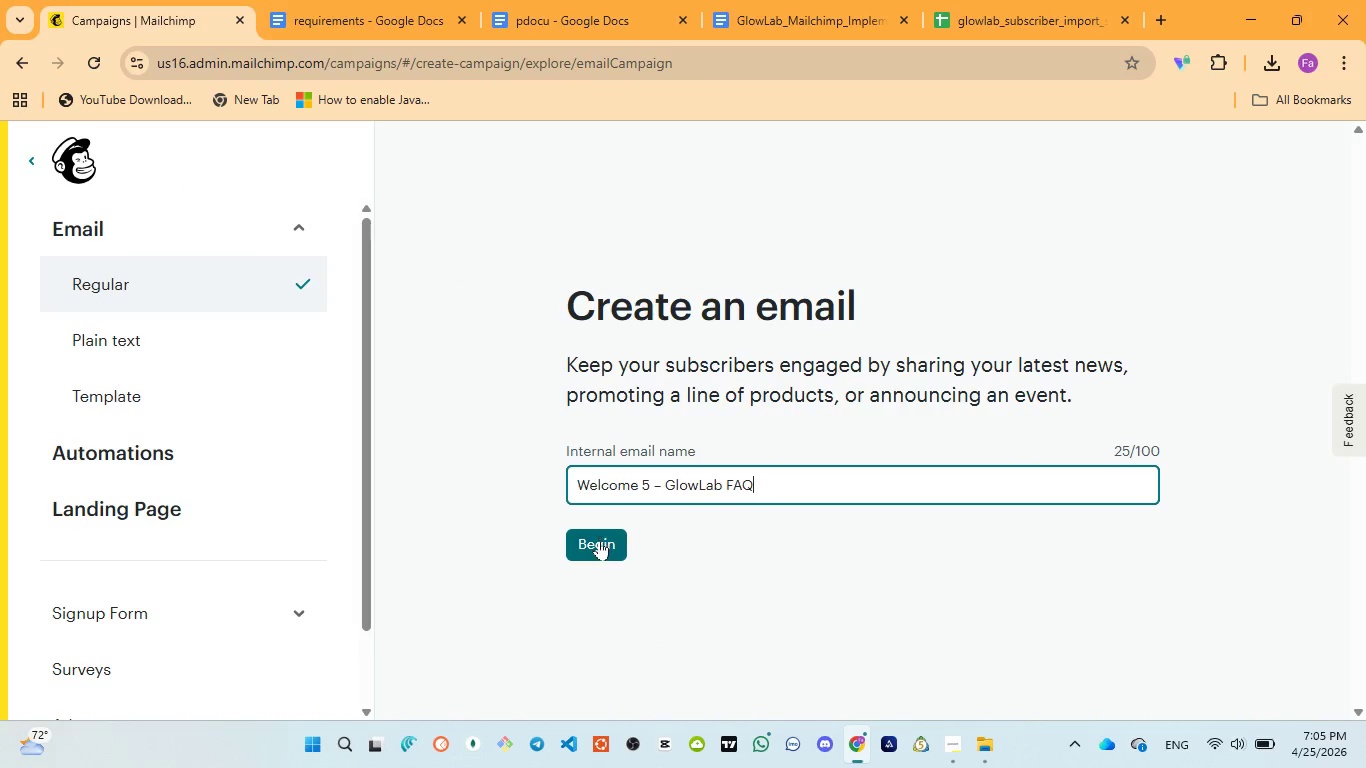 
left_click([598, 541])
 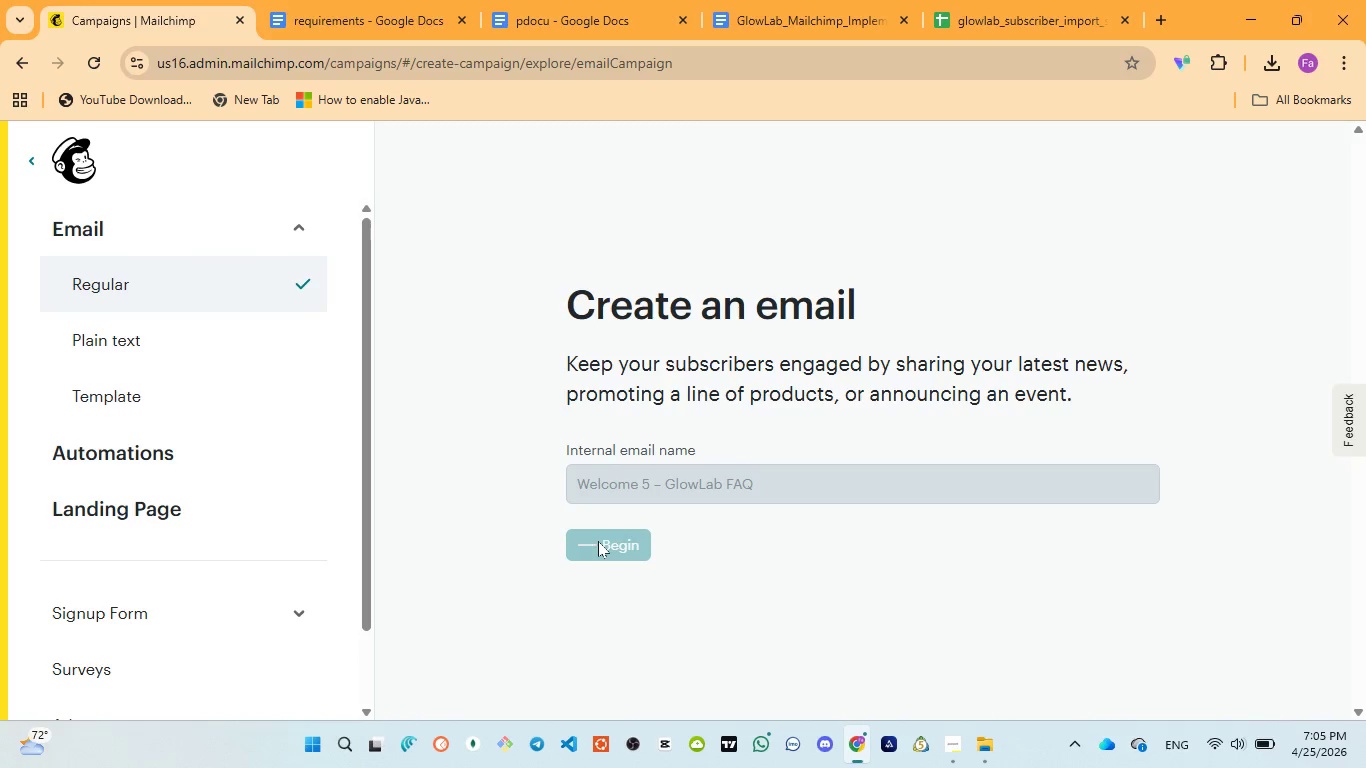 
wait(10.95)
 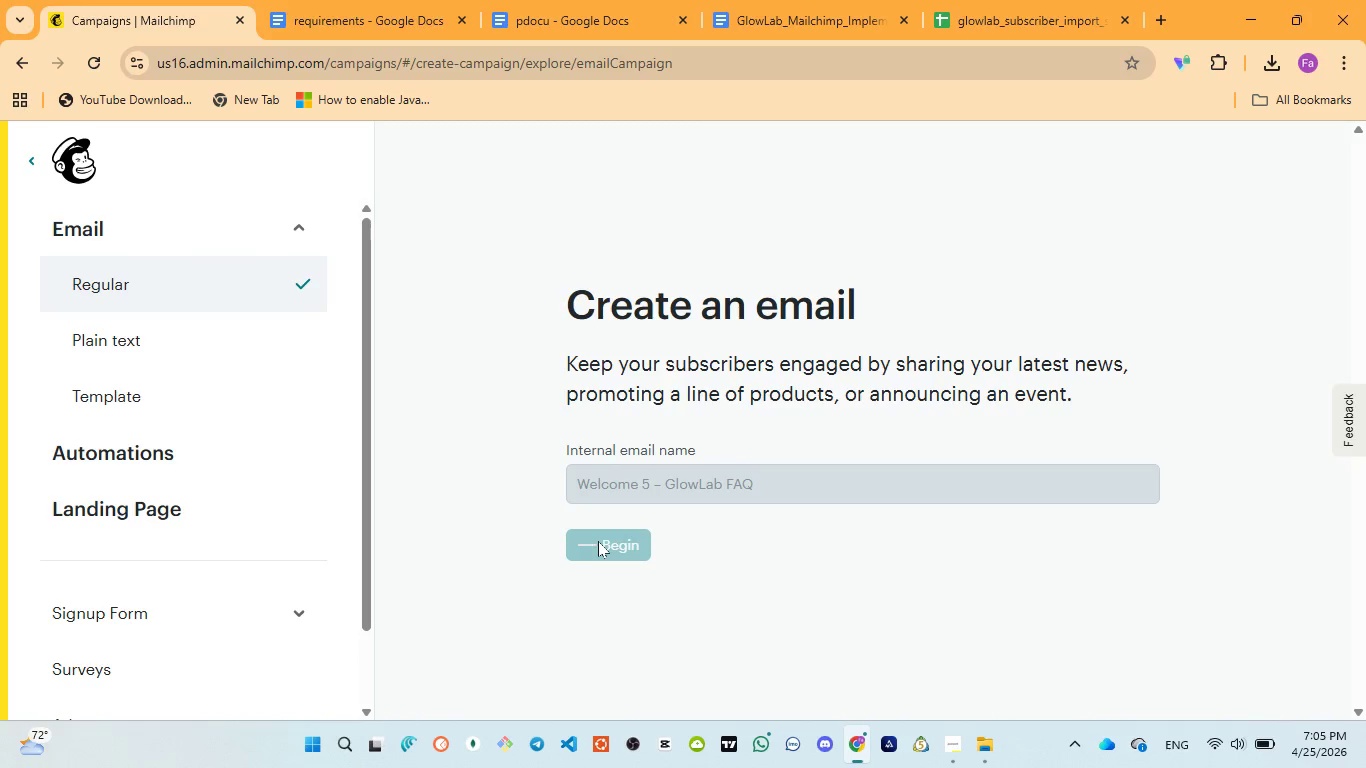 
left_click([534, 6])
 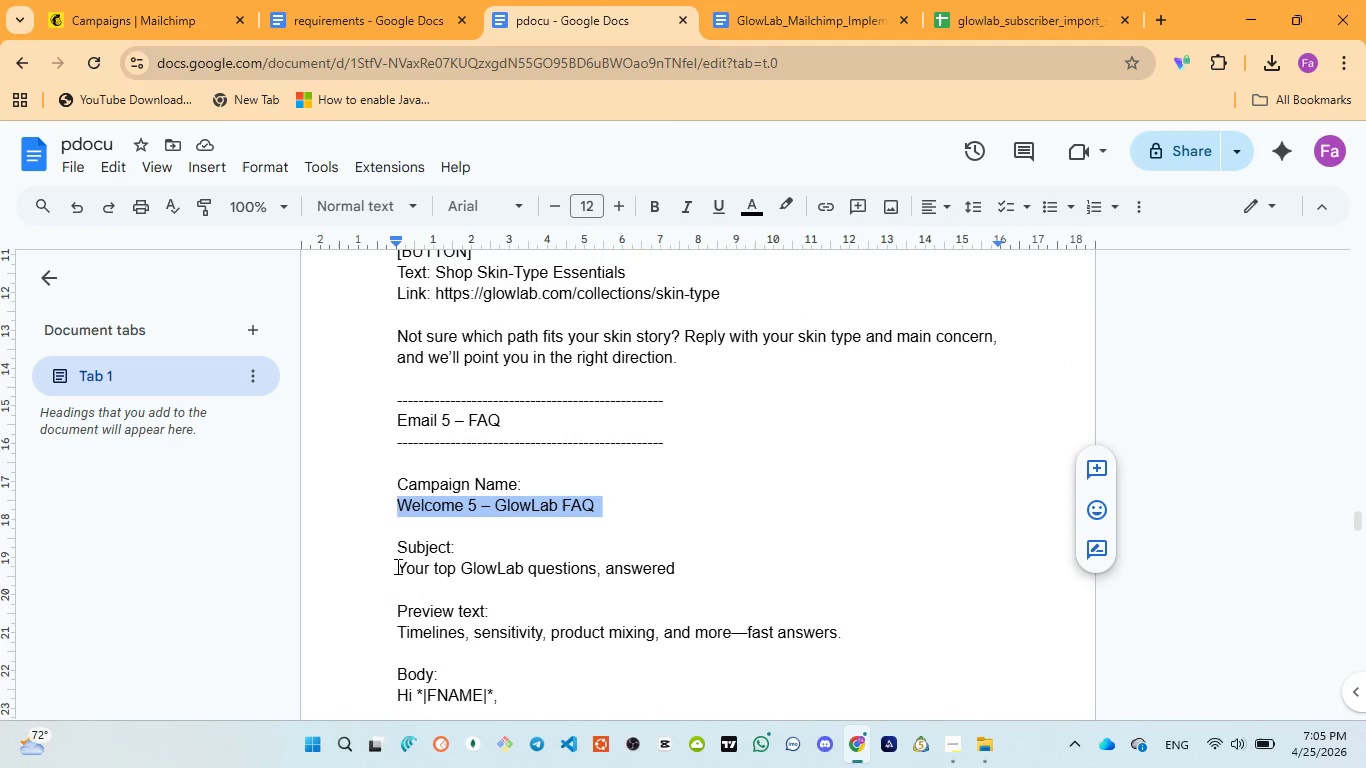 
left_click_drag(start_coordinate=[396, 566], to_coordinate=[681, 570])
 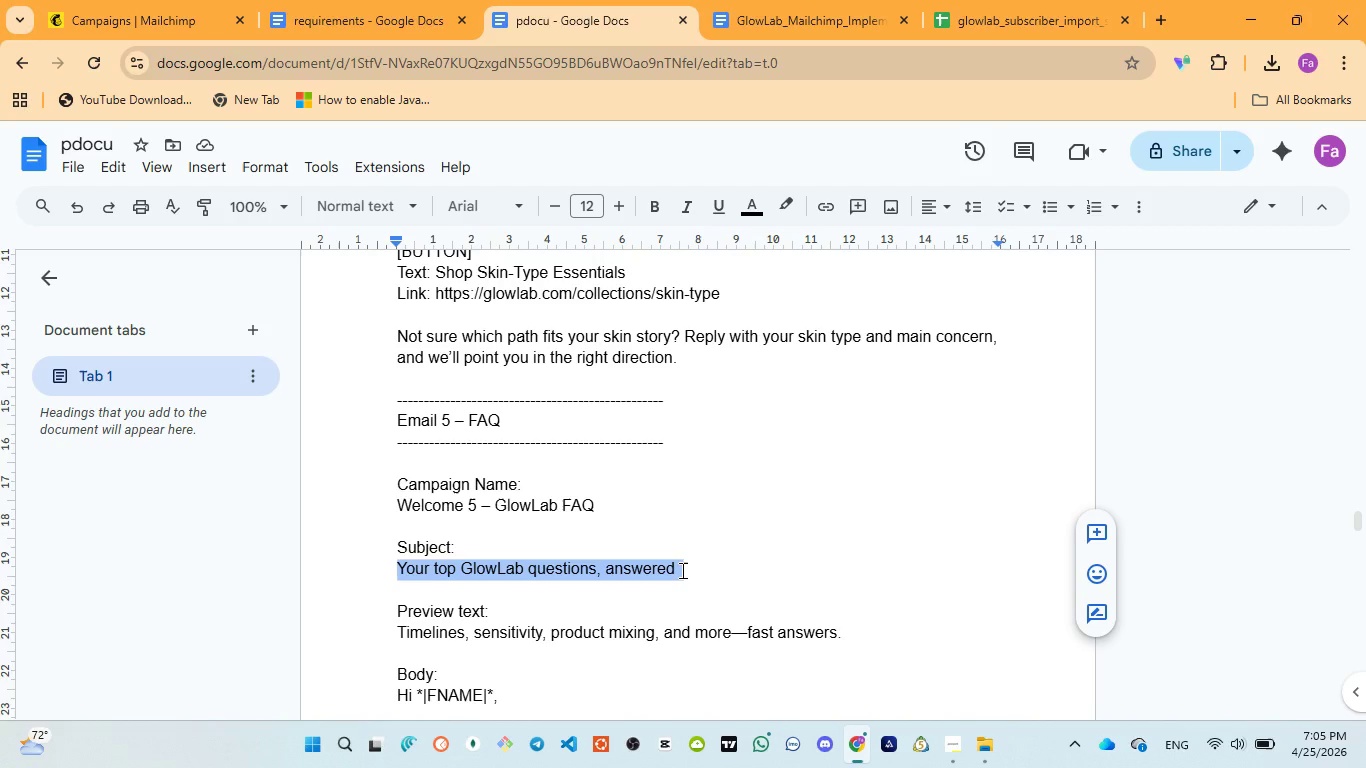 
key(Control+C)
 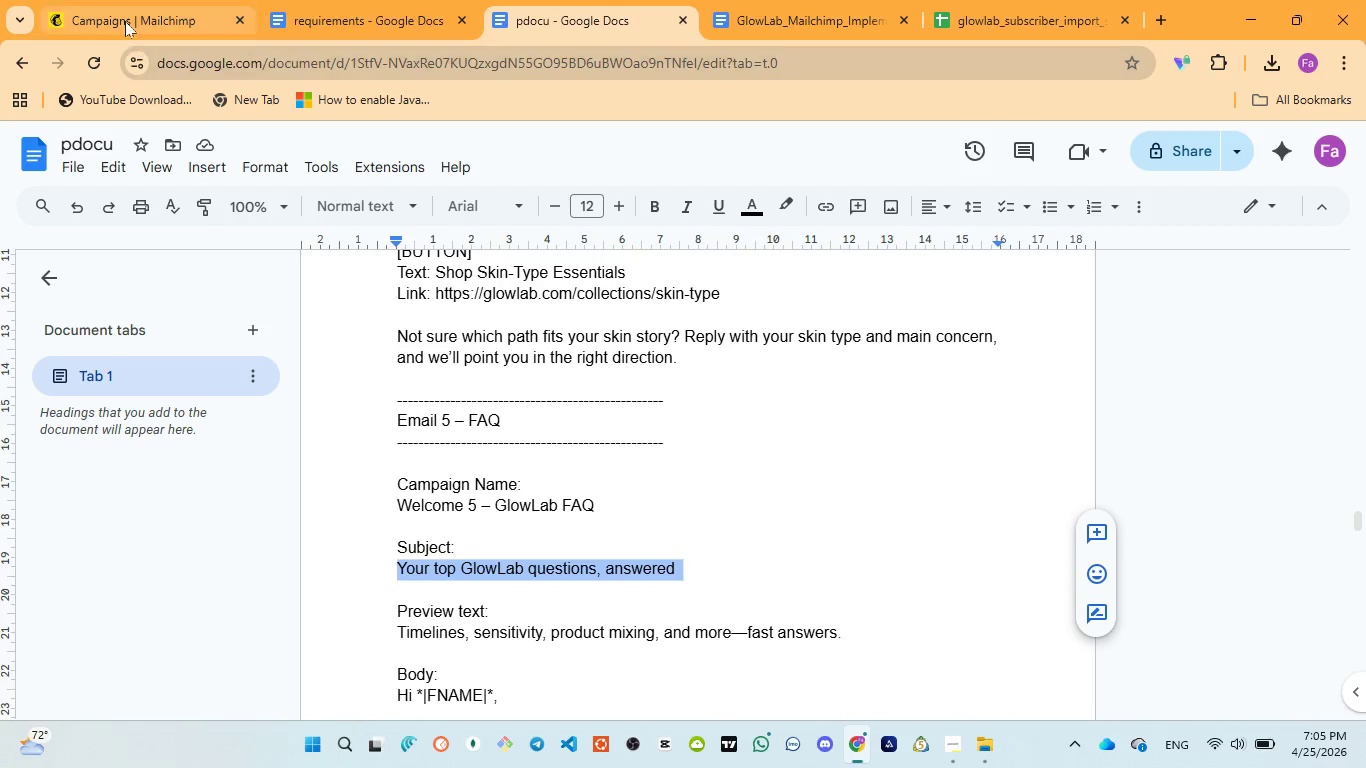 
left_click([124, 19])
 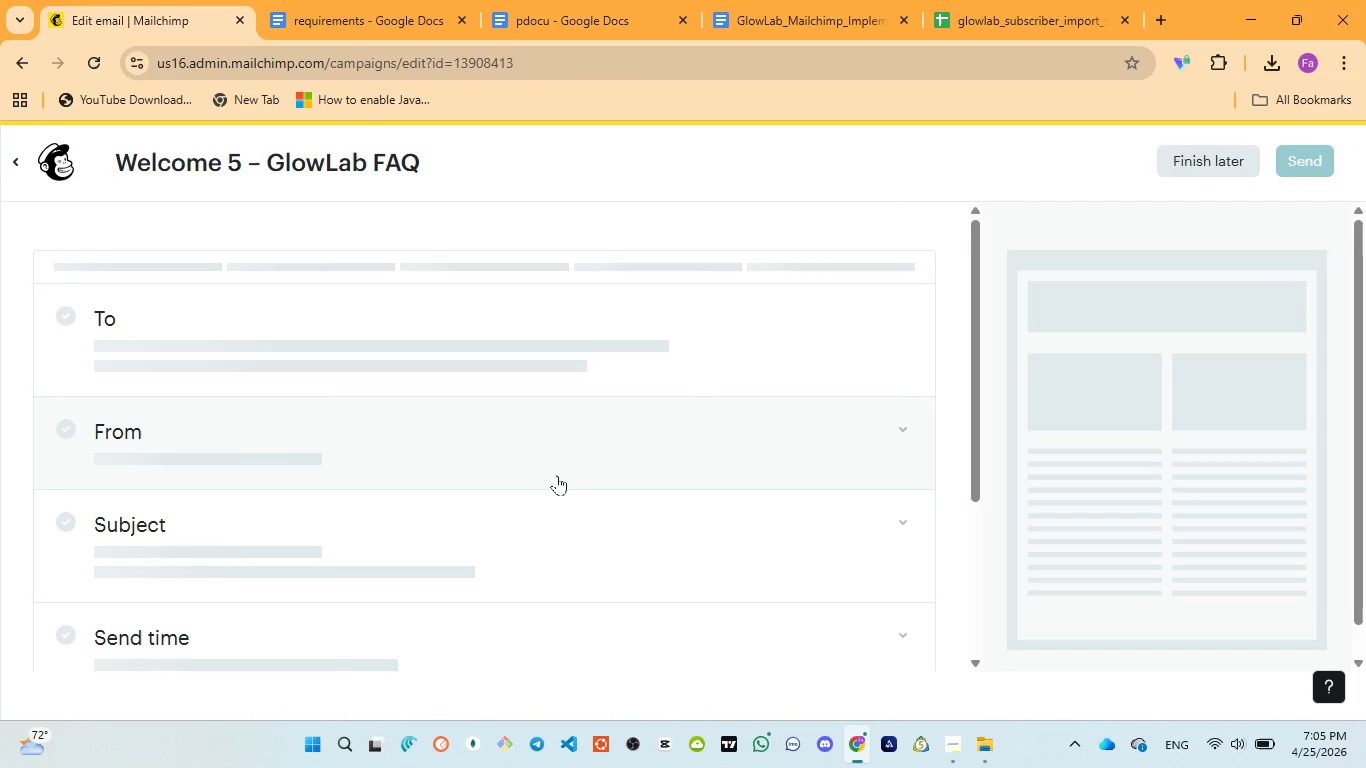 
wait(8.58)
 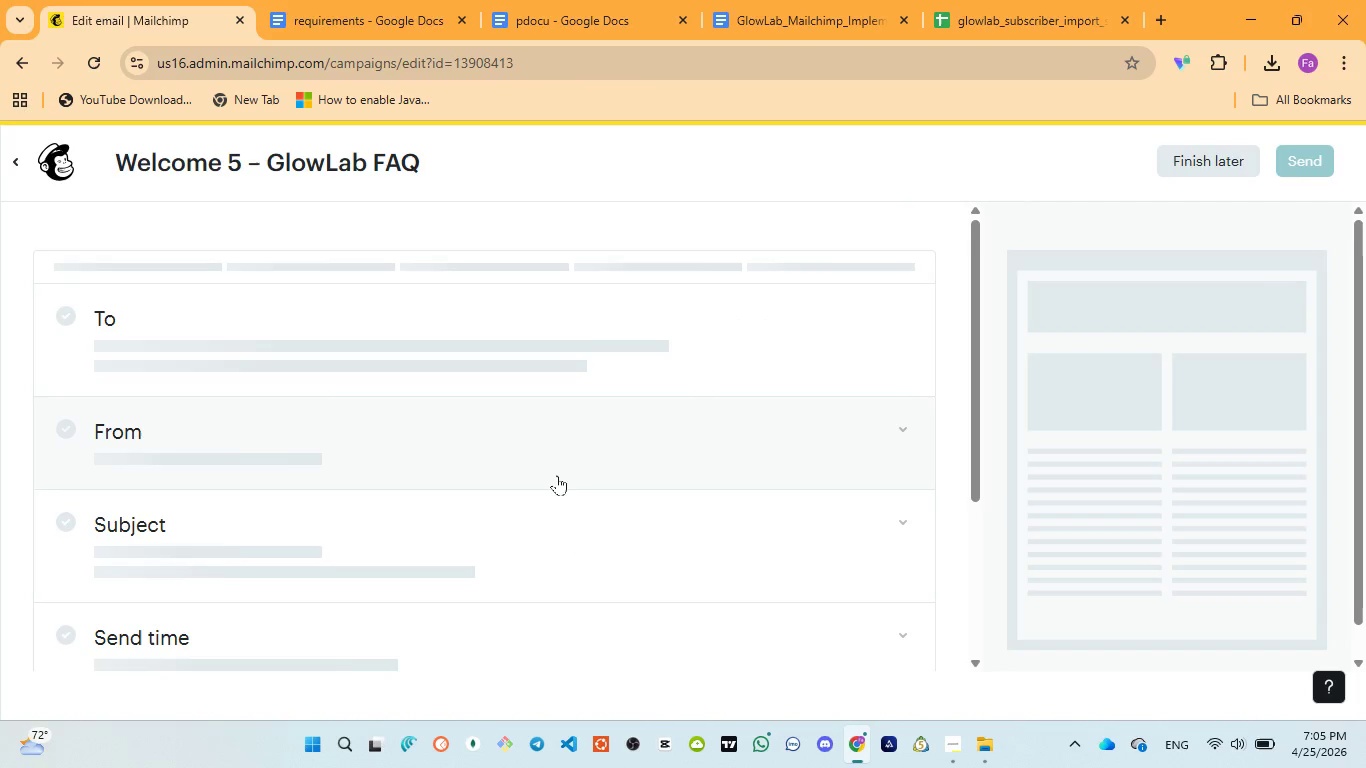 
left_click([1306, 189])
 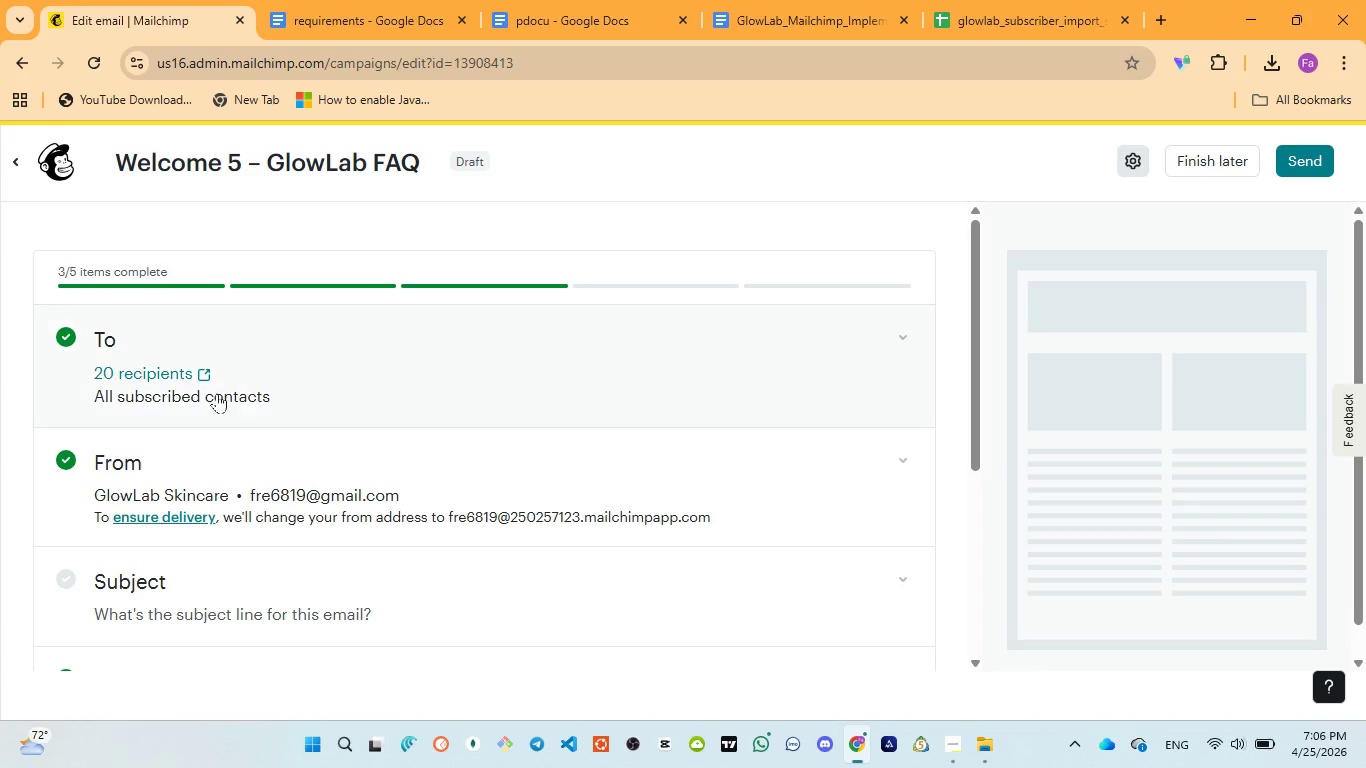 
scroll: coordinate [216, 399], scroll_direction: down, amount: 2.0
 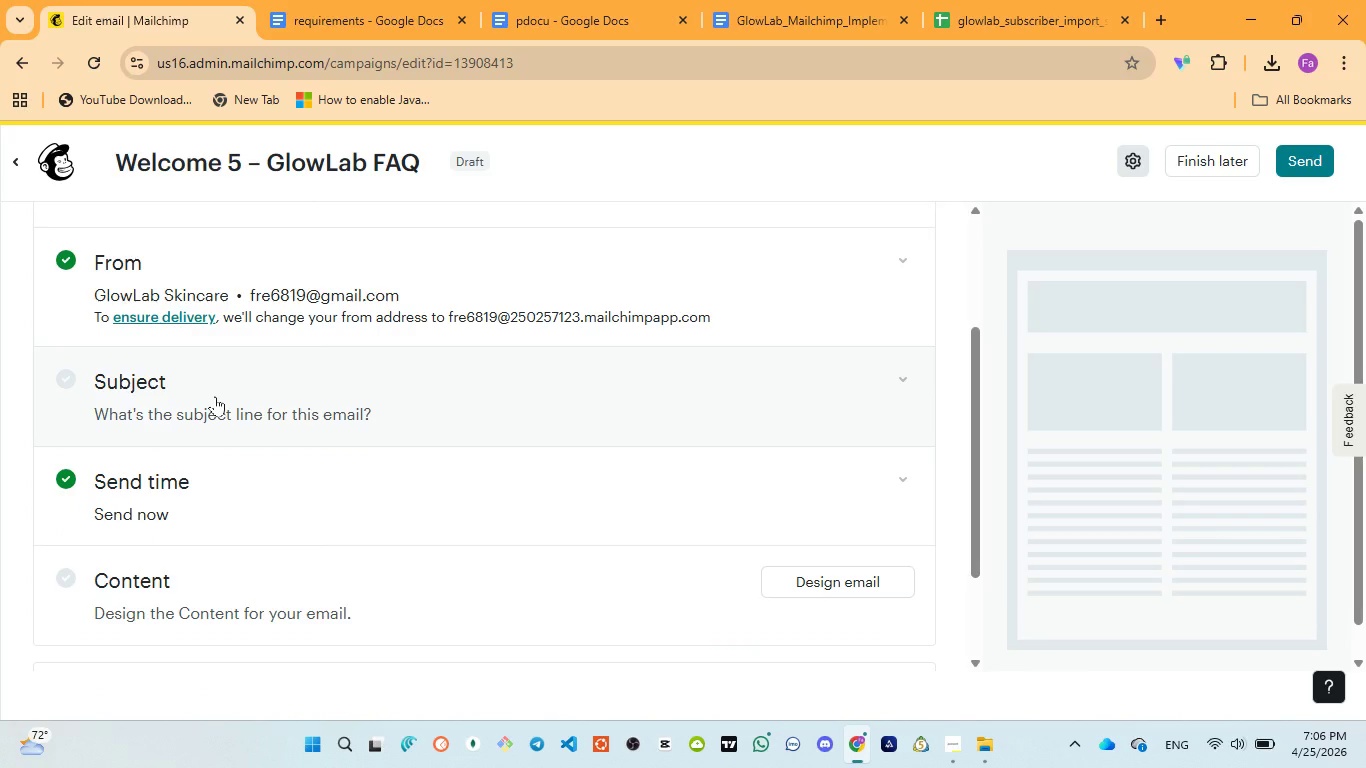 
left_click([215, 396])
 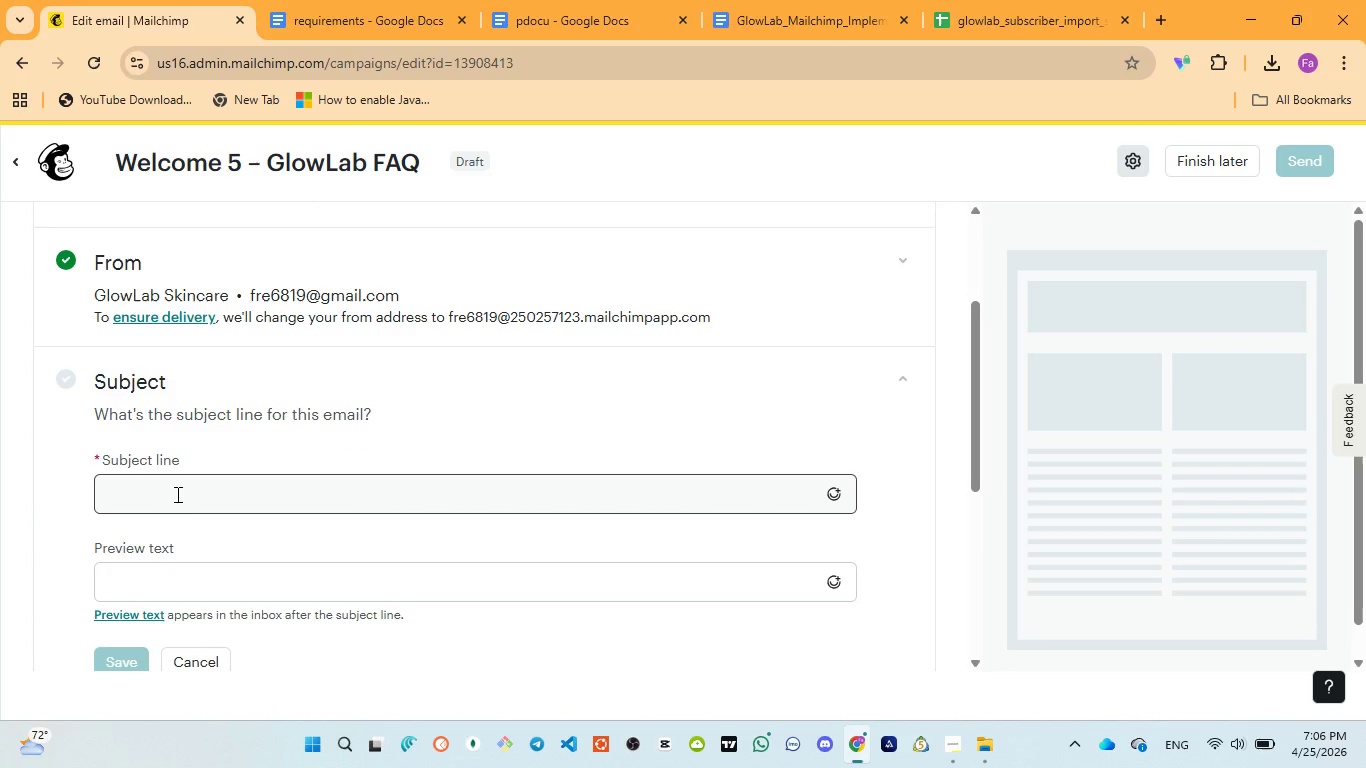 
left_click([176, 494])
 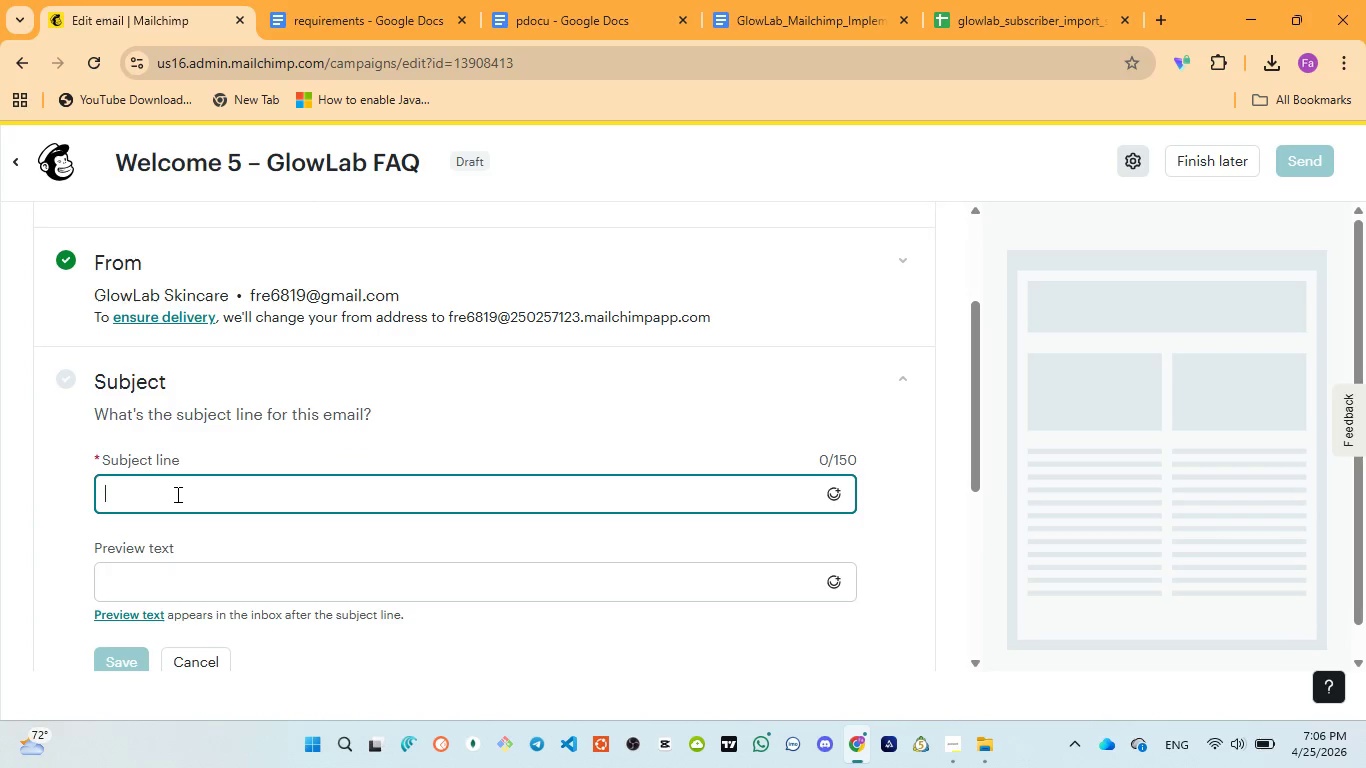 
key(Control+V)
 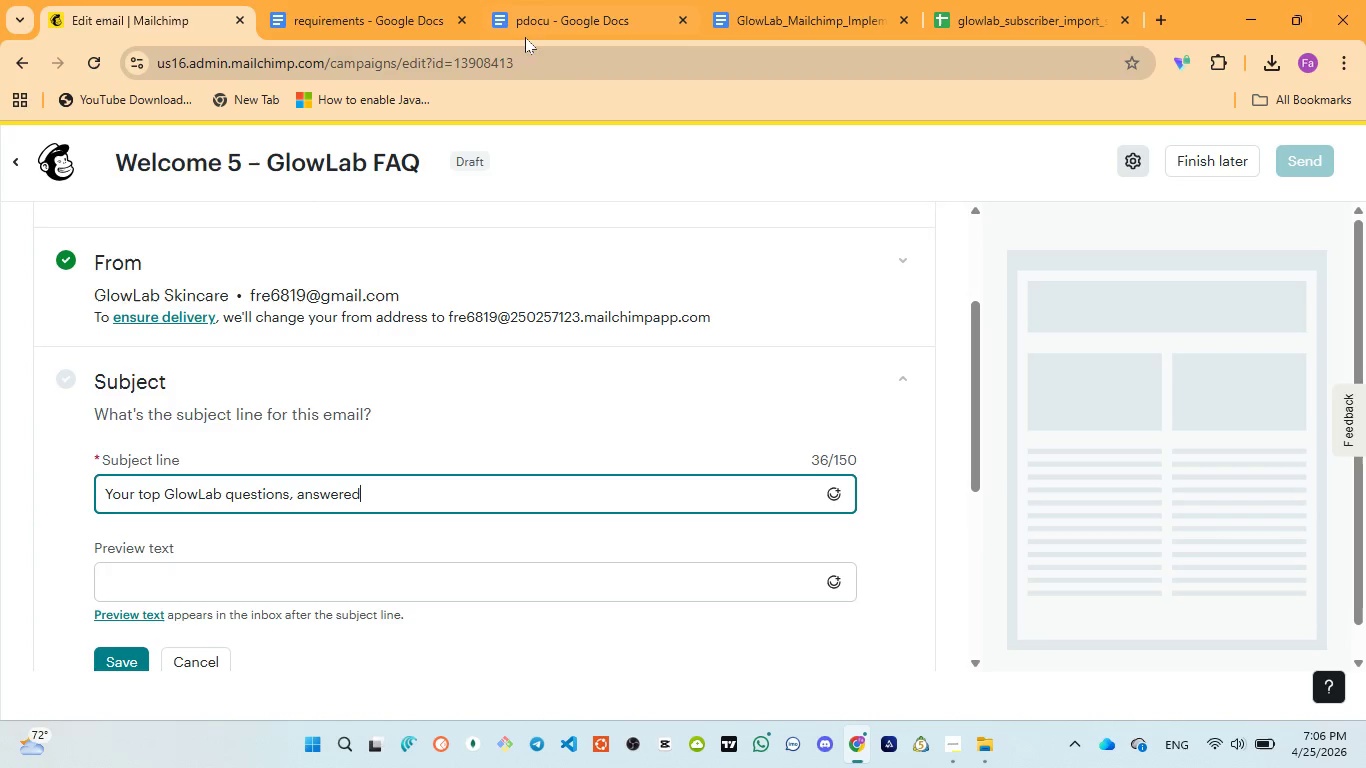 
left_click([525, 30])
 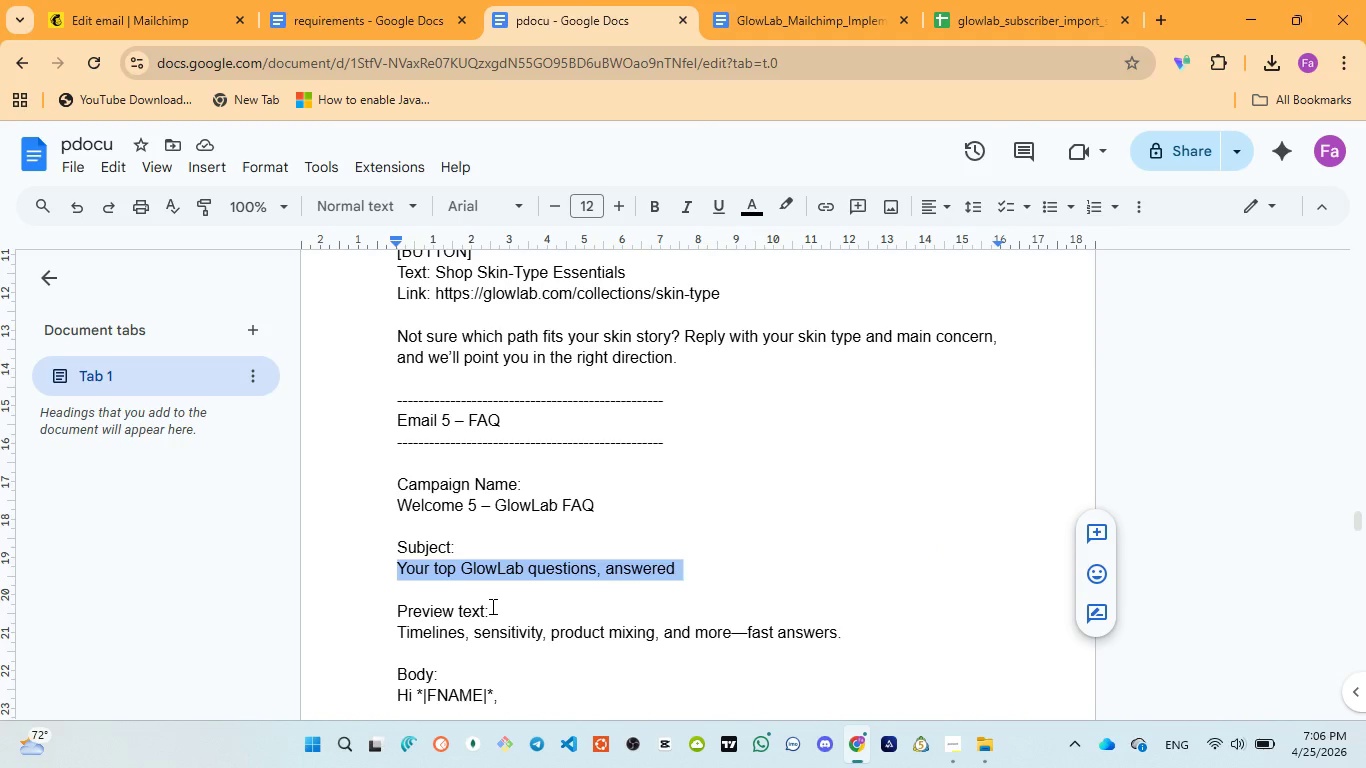 
scroll: coordinate [490, 606], scroll_direction: down, amount: 2.0
 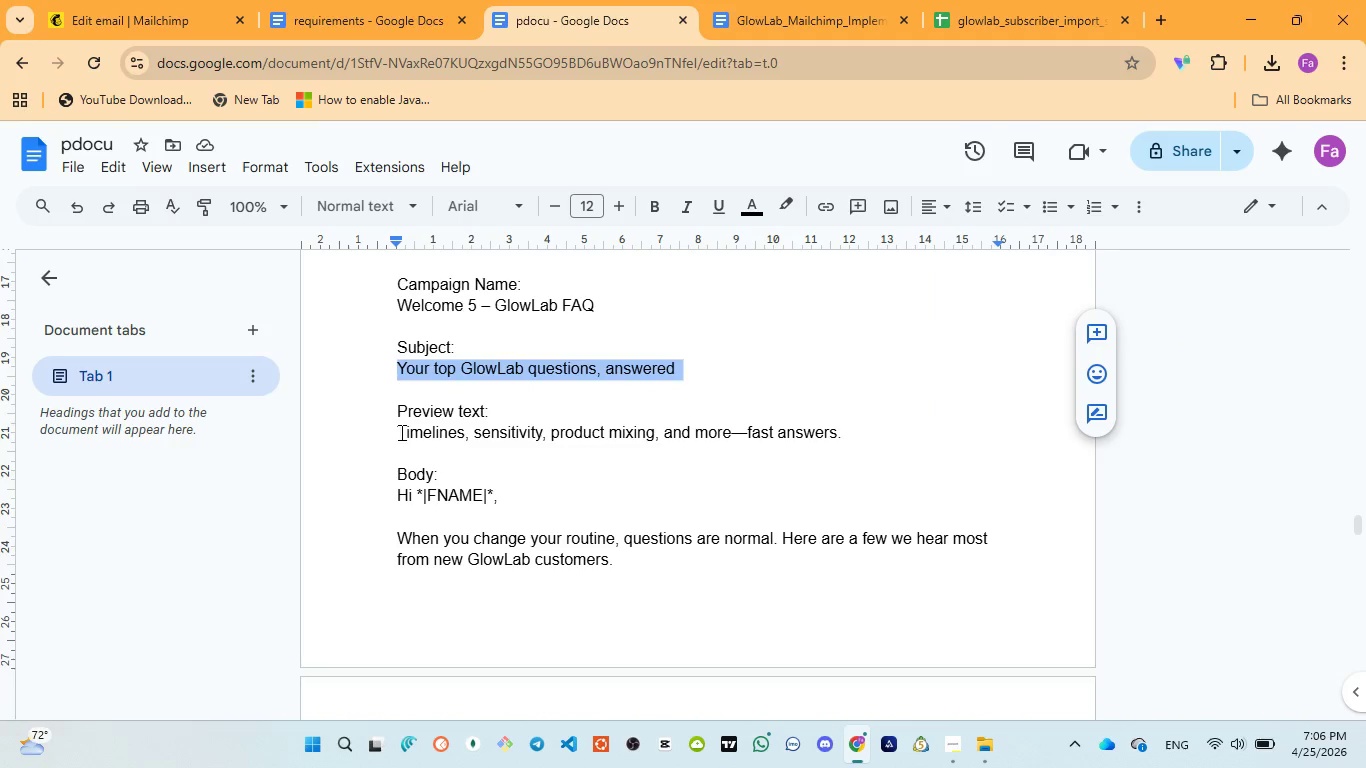 
left_click_drag(start_coordinate=[400, 432], to_coordinate=[867, 448])
 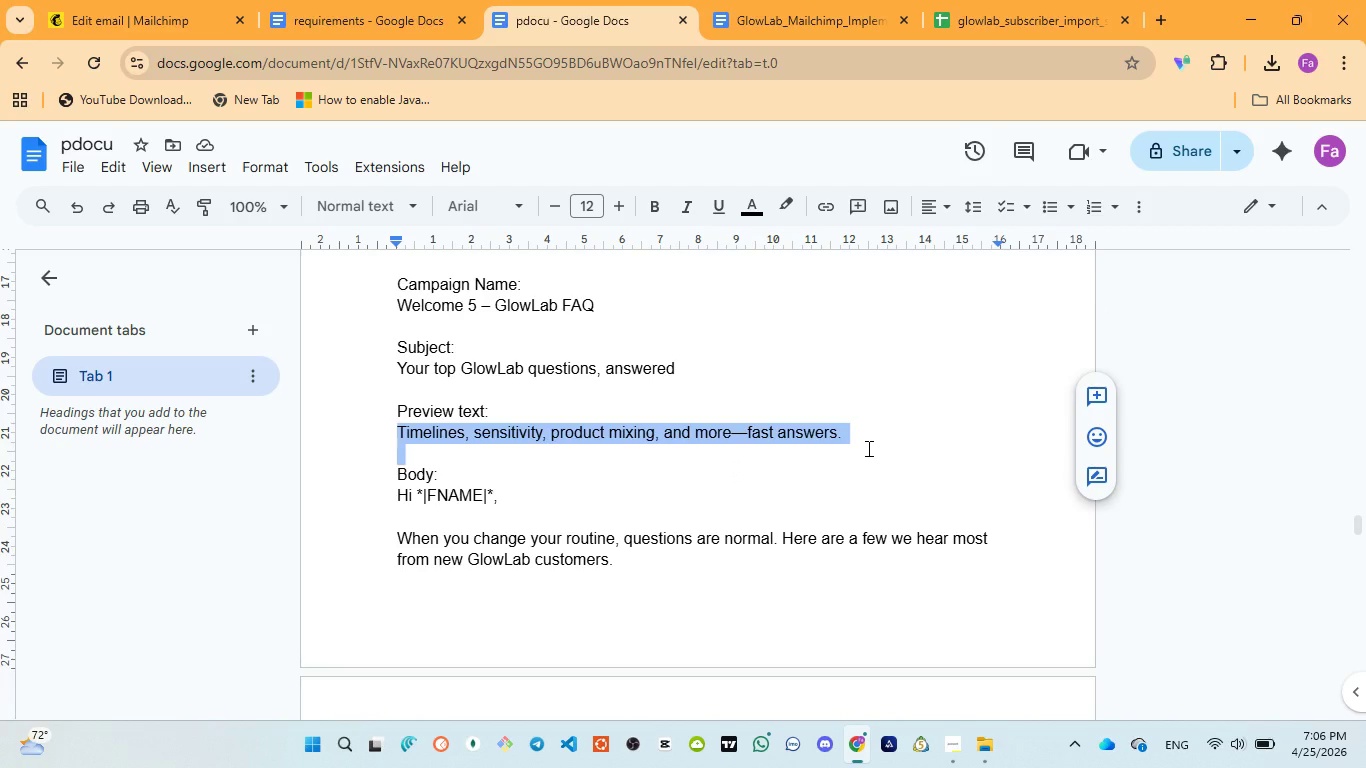 
key(Control+ControlLeft)
 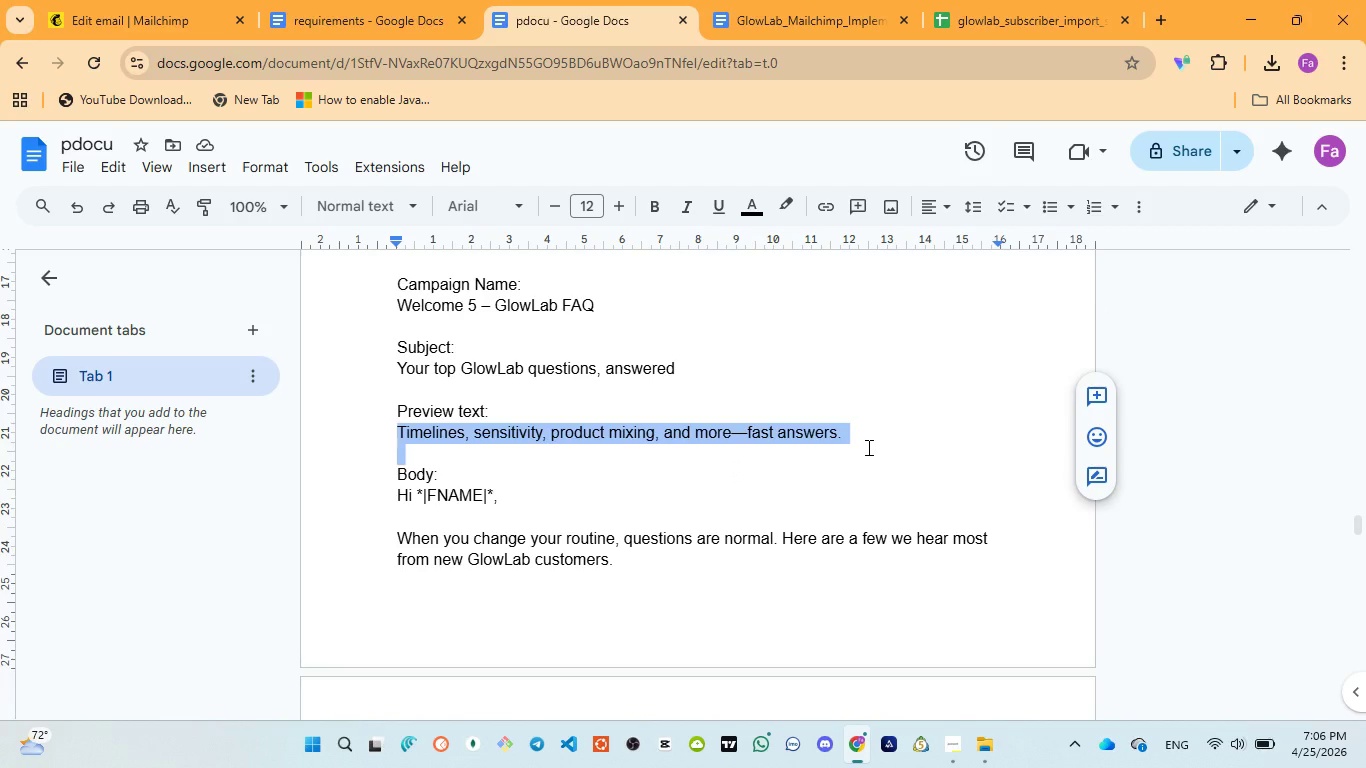 
key(Control+C)
 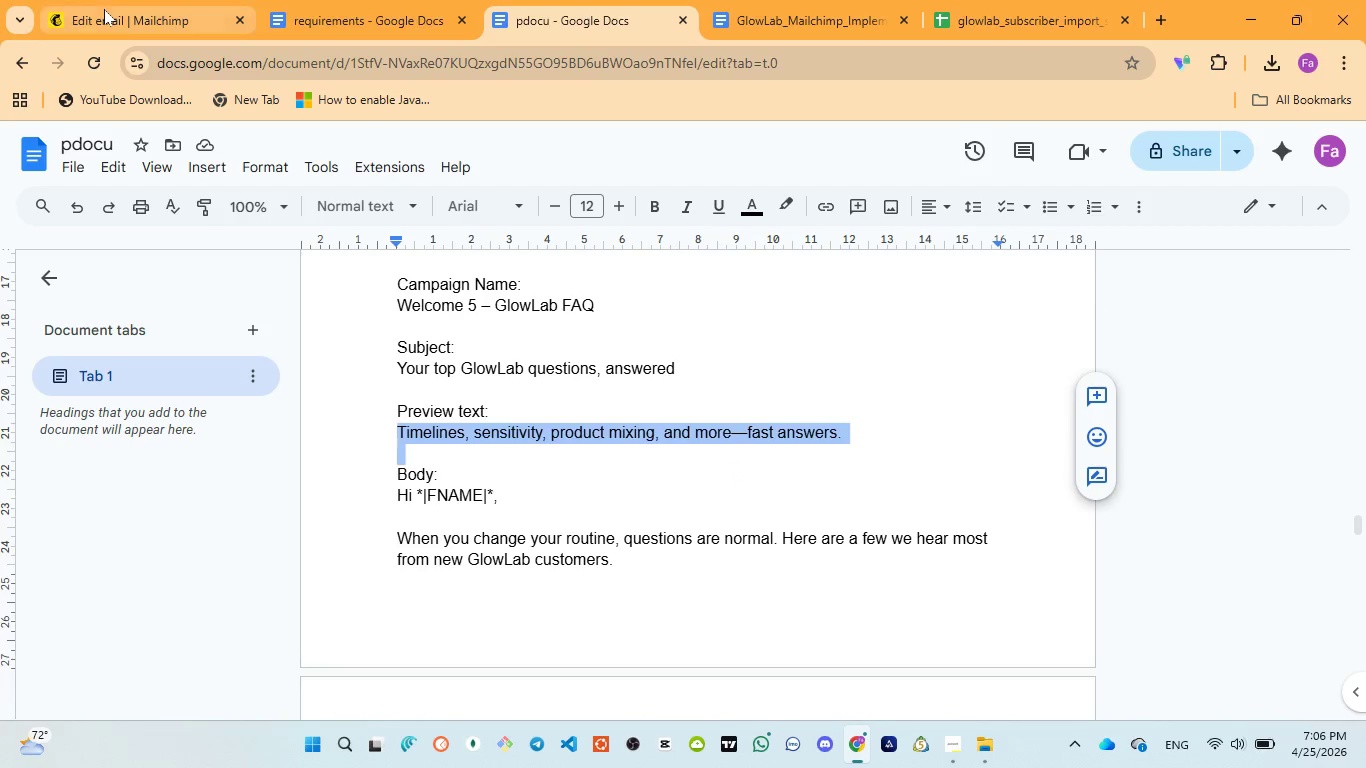 
left_click([105, 9])
 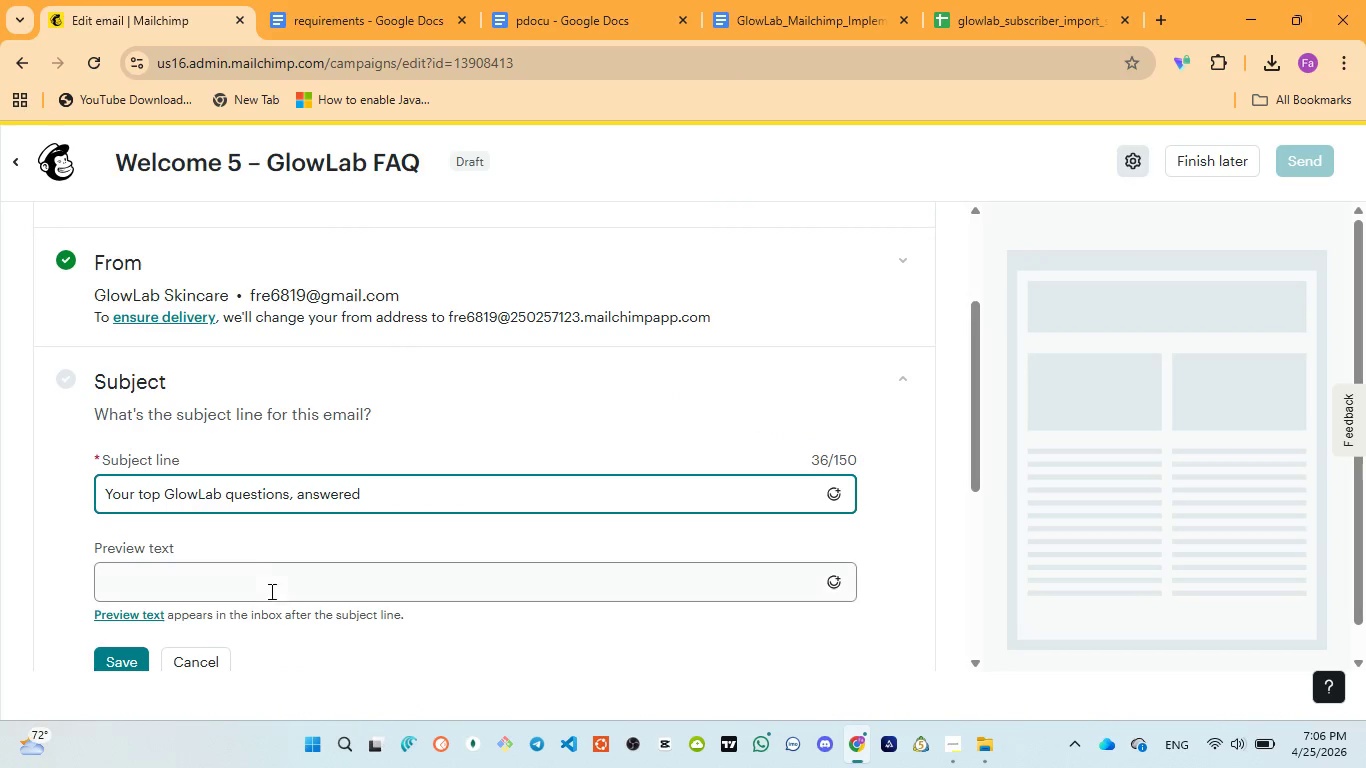 
left_click([268, 578])
 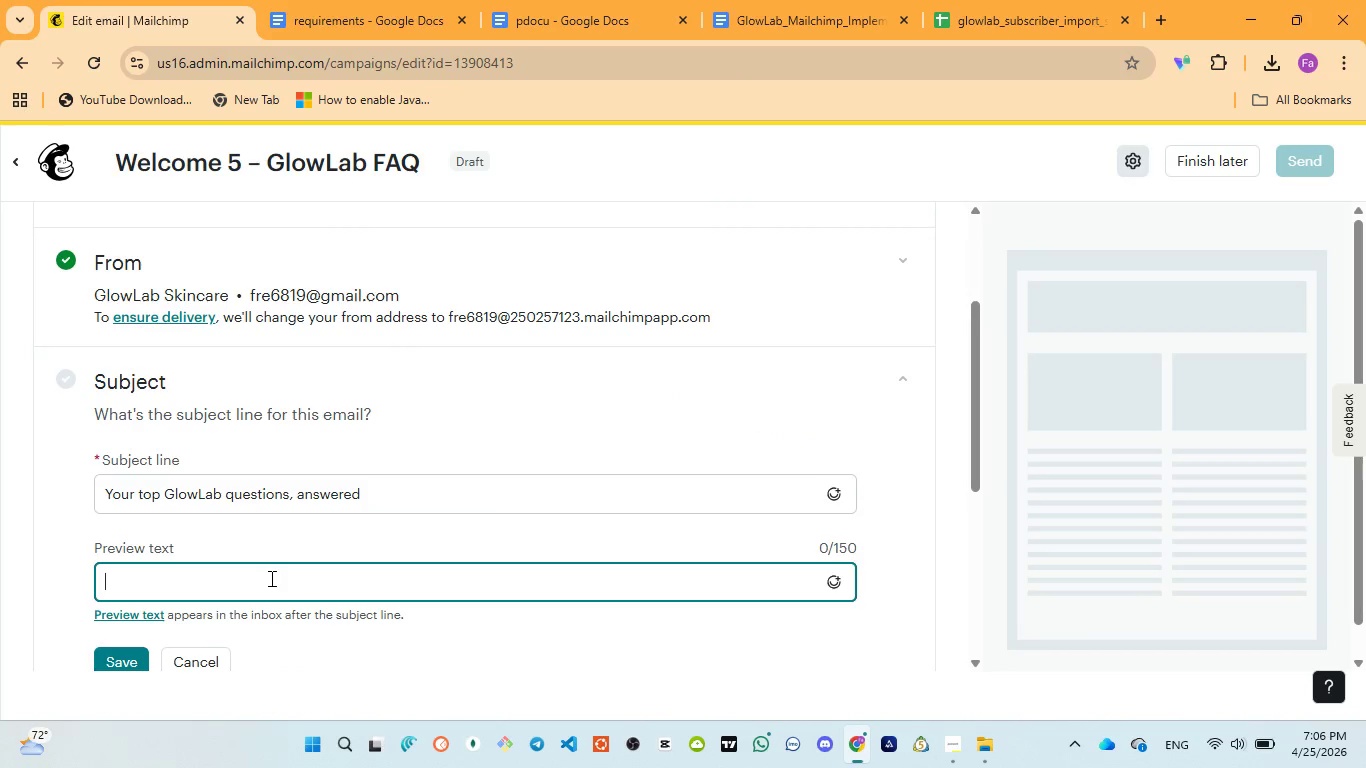 
key(Control+V)
 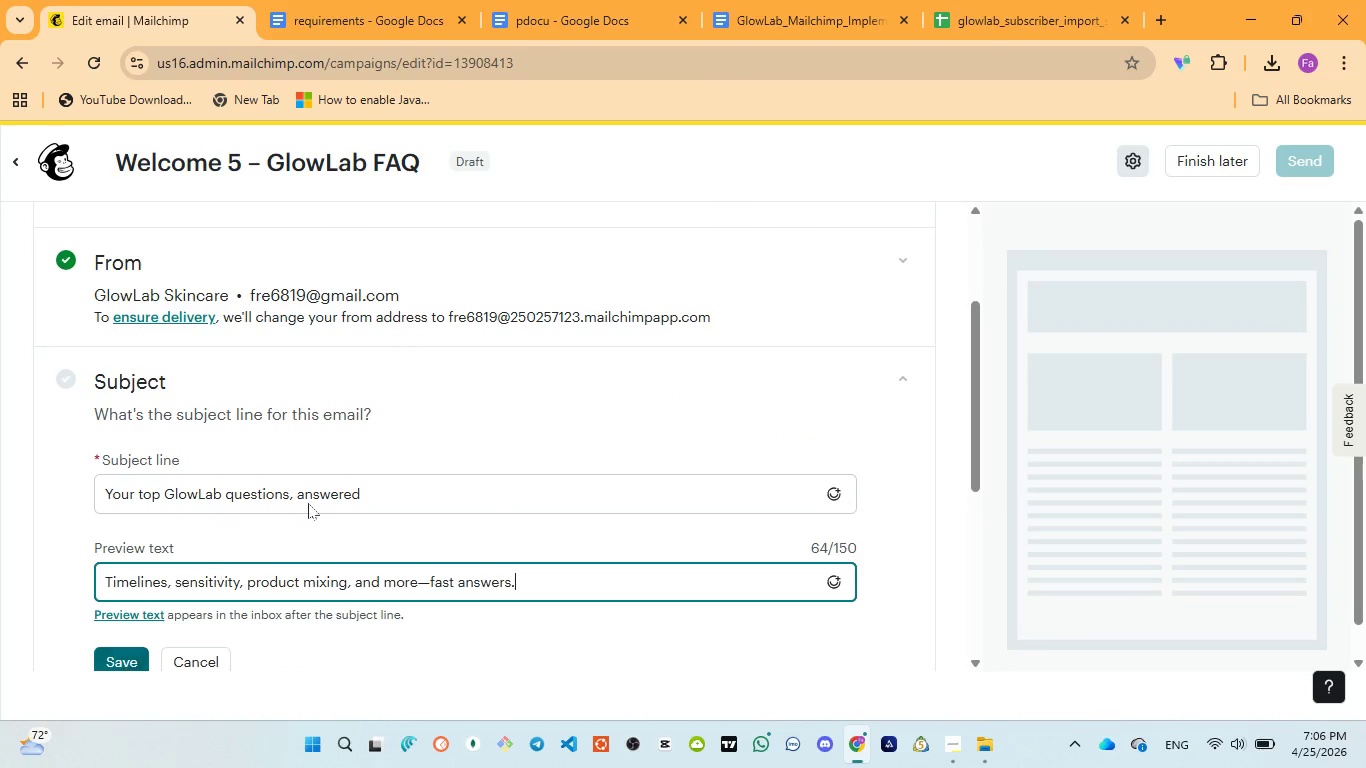 
scroll: coordinate [351, 477], scroll_direction: down, amount: 1.0
 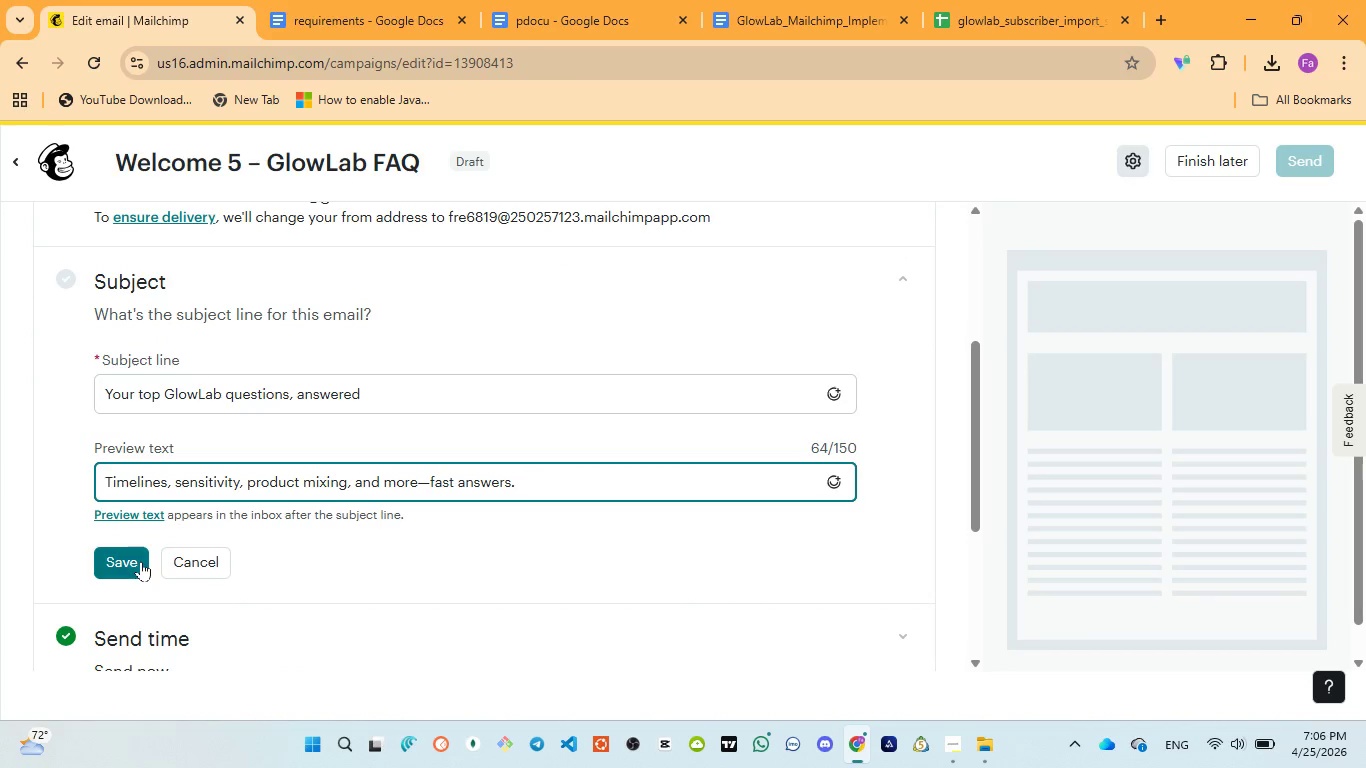 
left_click([137, 561])
 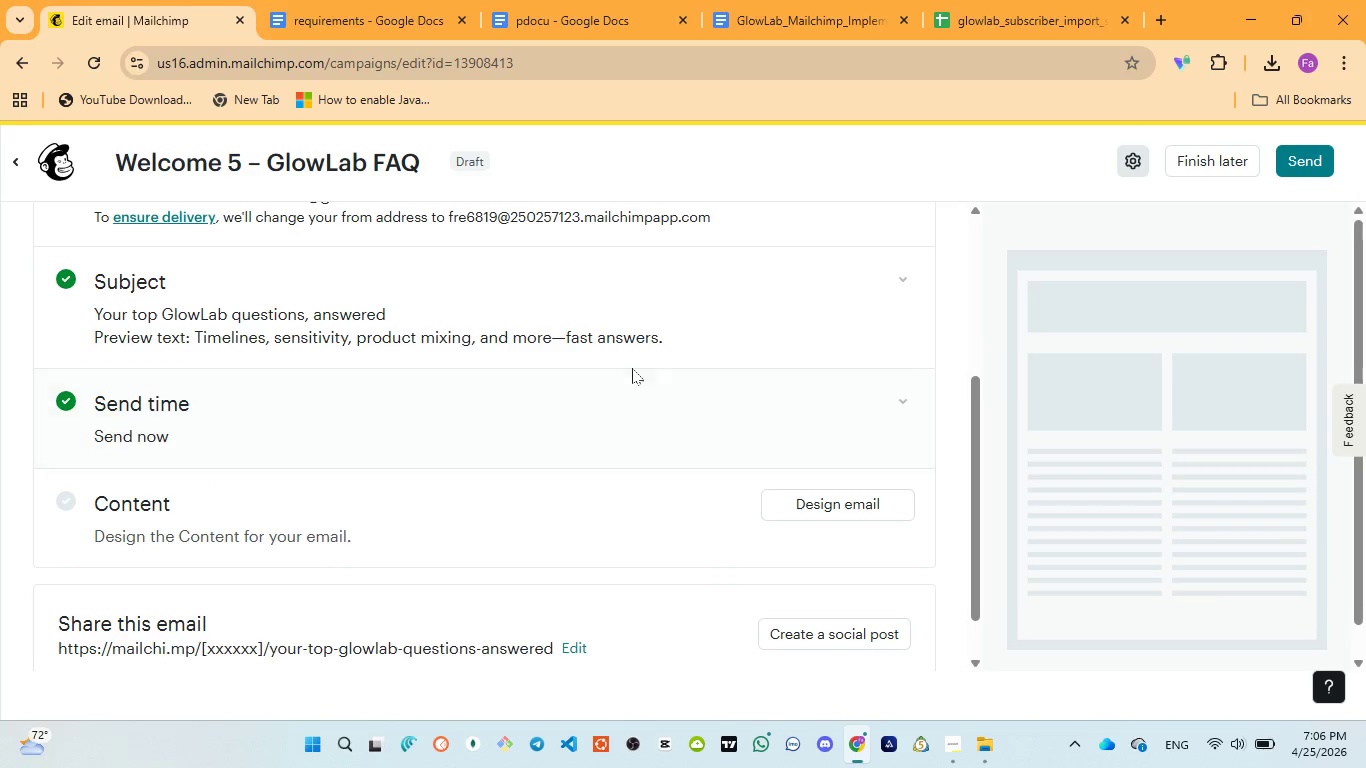 
scroll: coordinate [579, 428], scroll_direction: down, amount: 1.0
 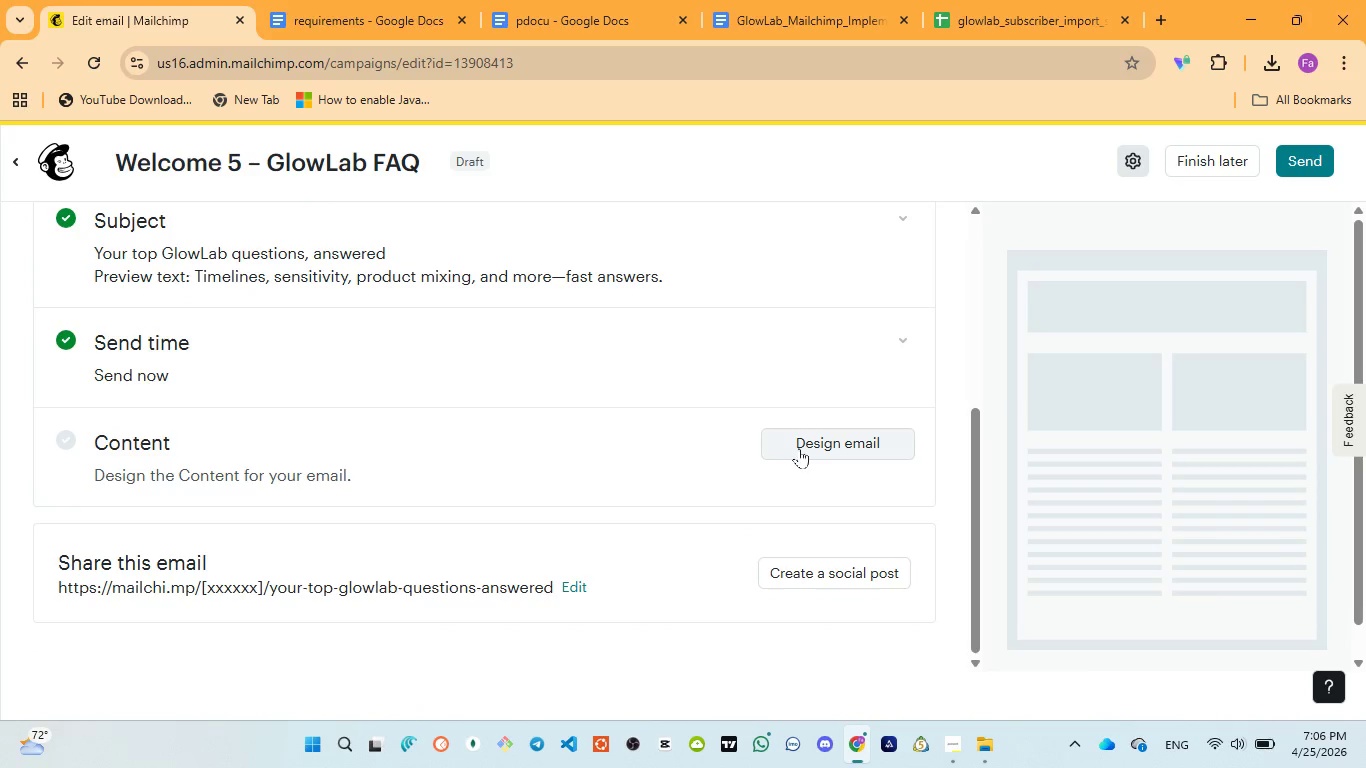 
left_click([800, 448])
 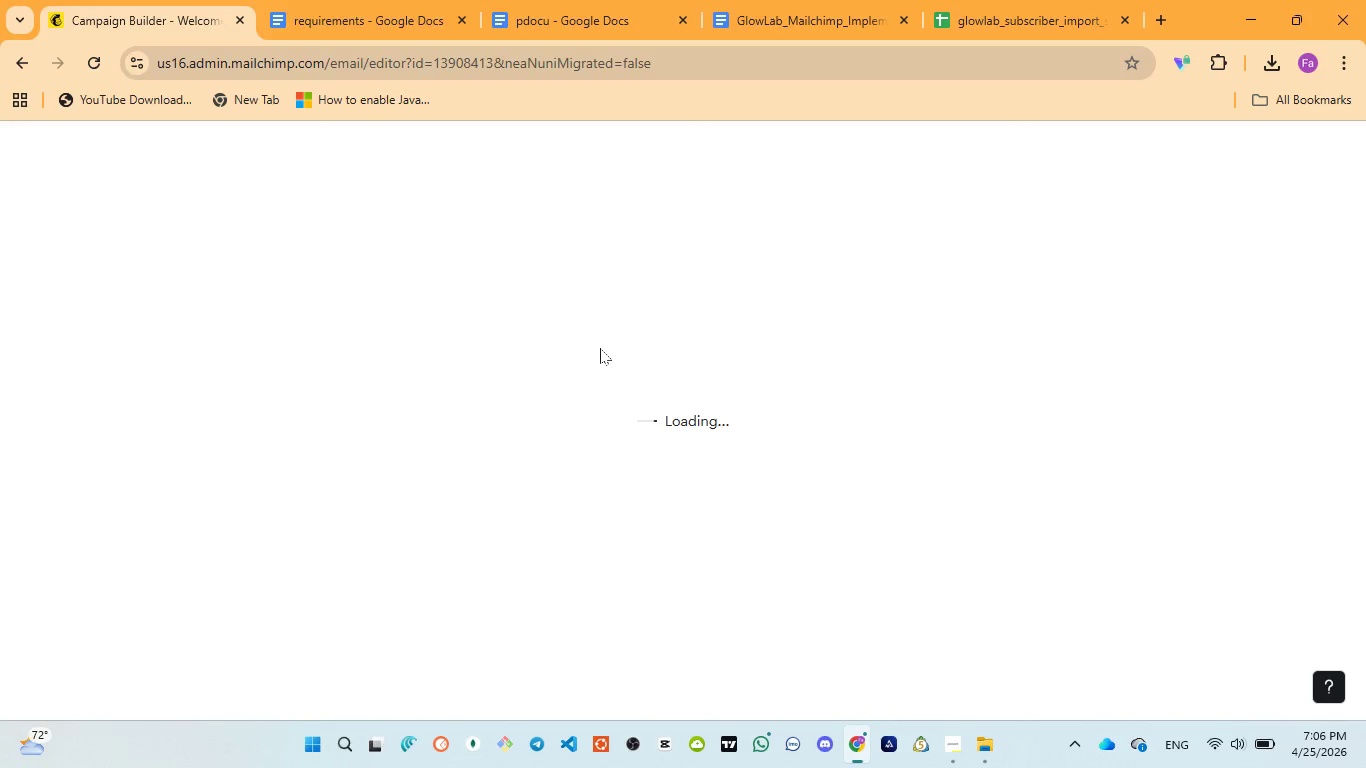 
wait(12.68)
 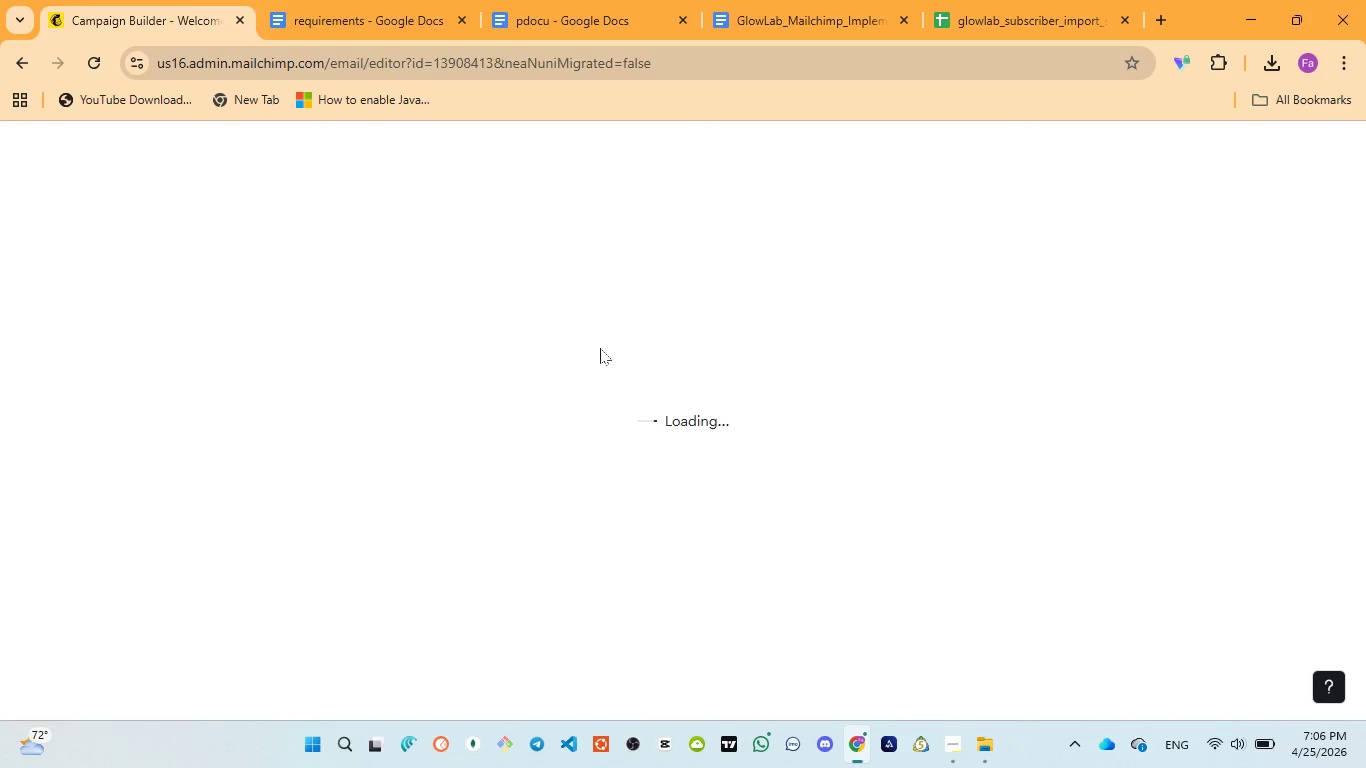 
mouse_move([483, 386])
 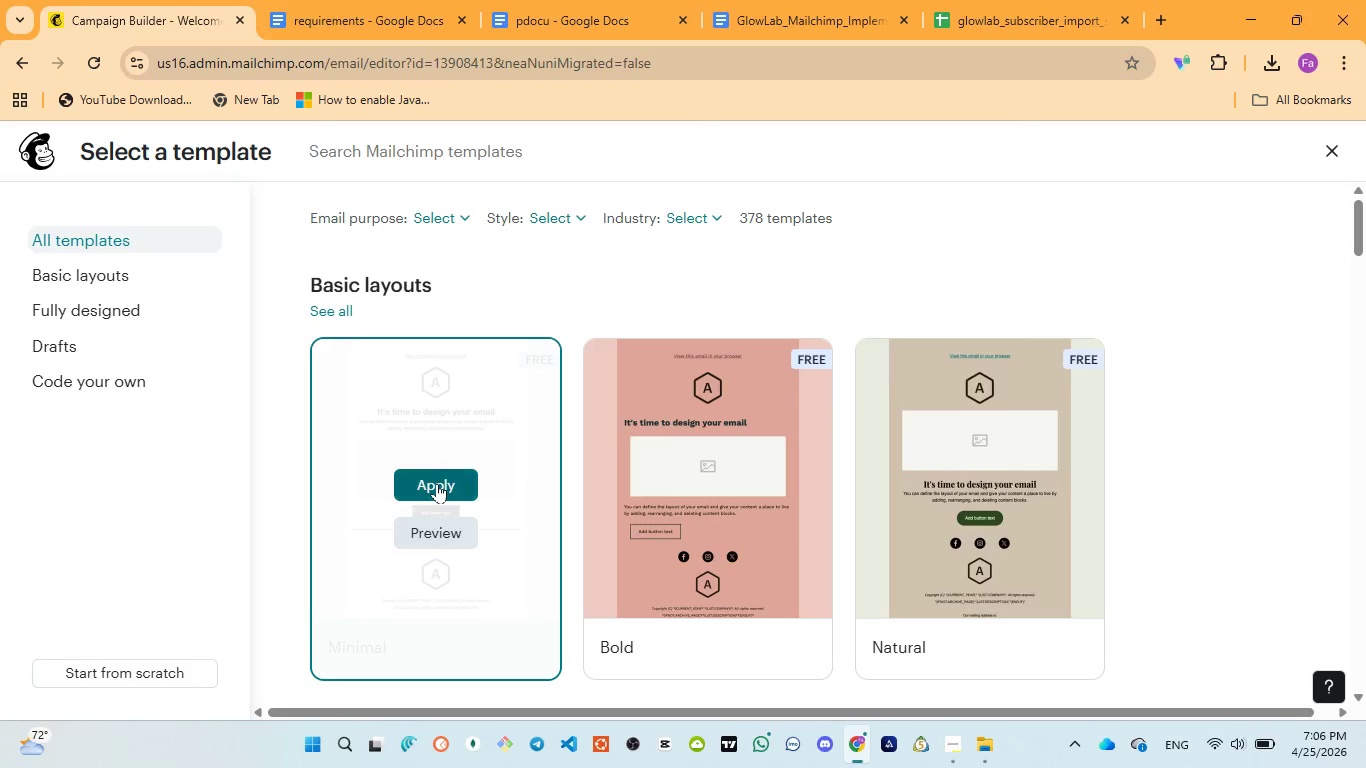 
left_click([437, 483])
 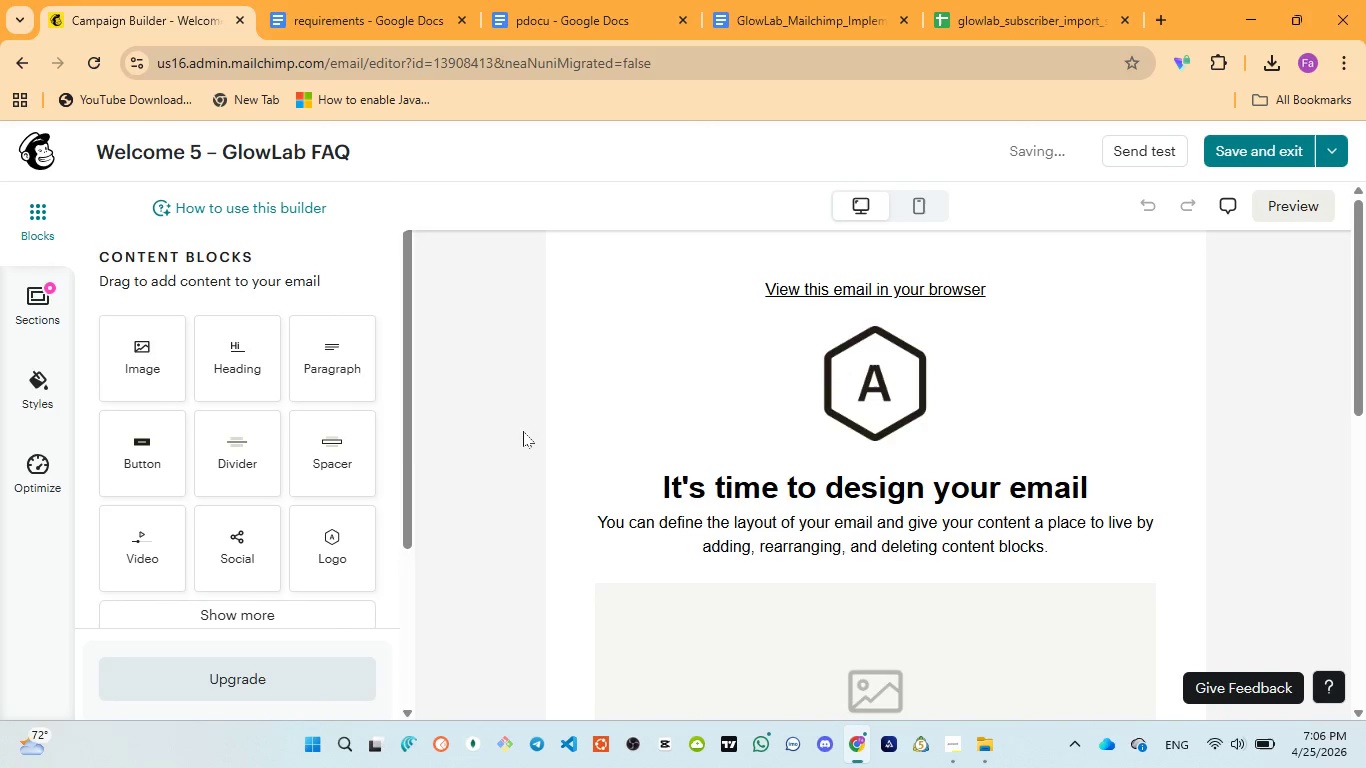 
left_click([982, 375])
 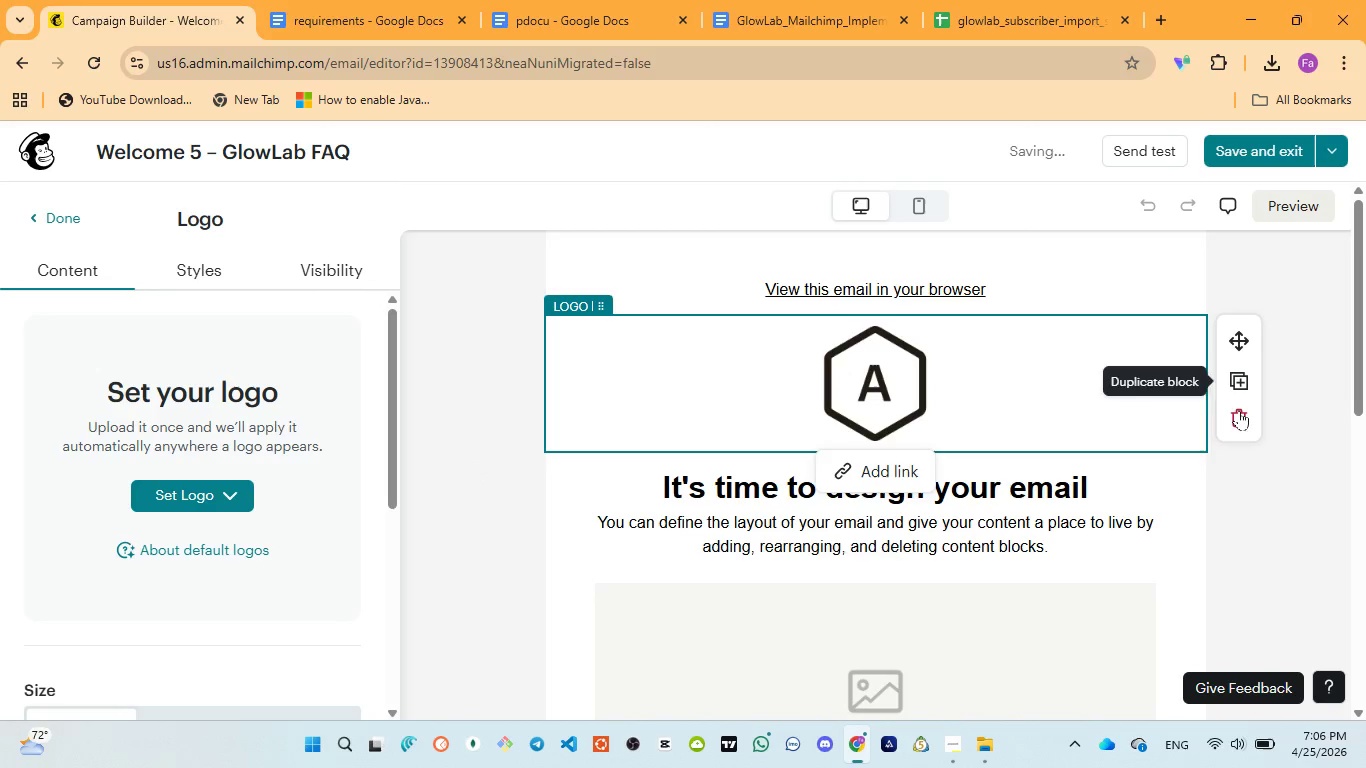 
left_click([1240, 419])
 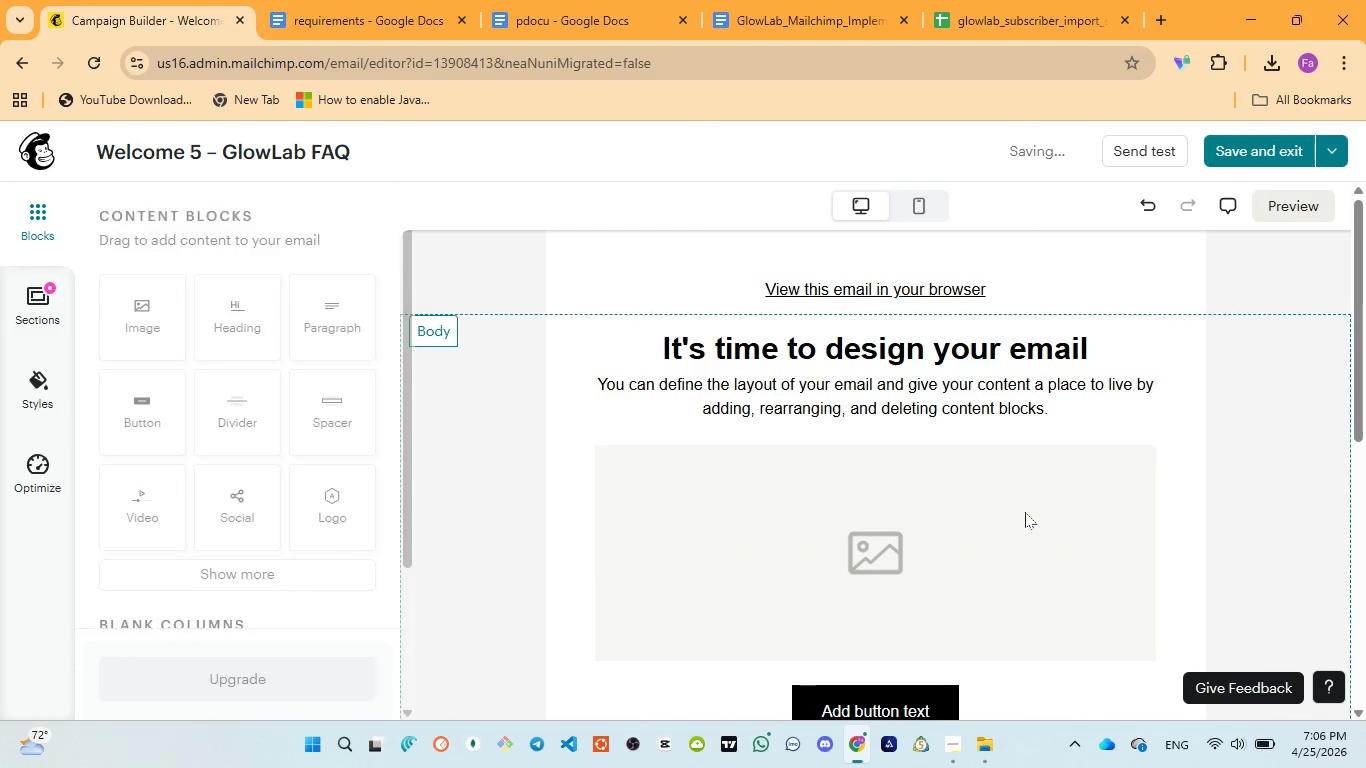 
left_click([1020, 514])
 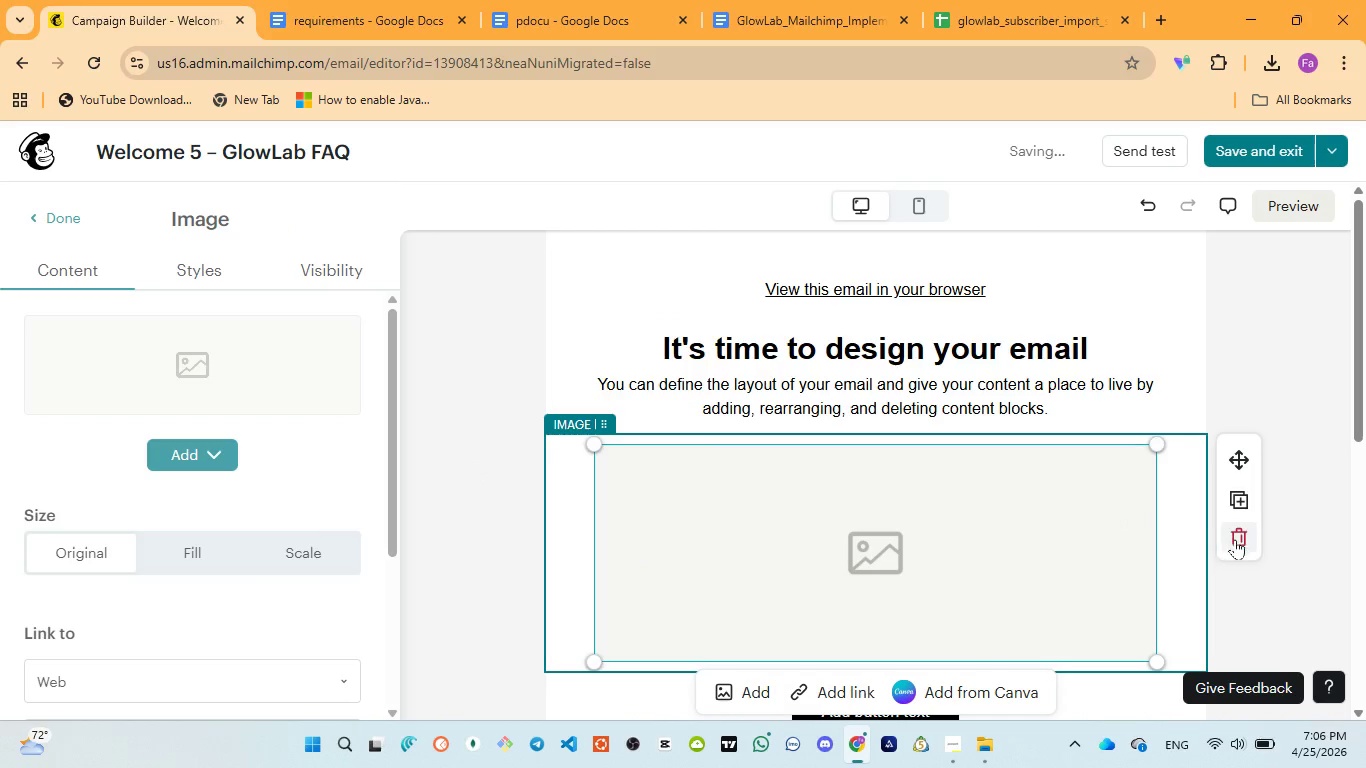 
left_click([1242, 541])
 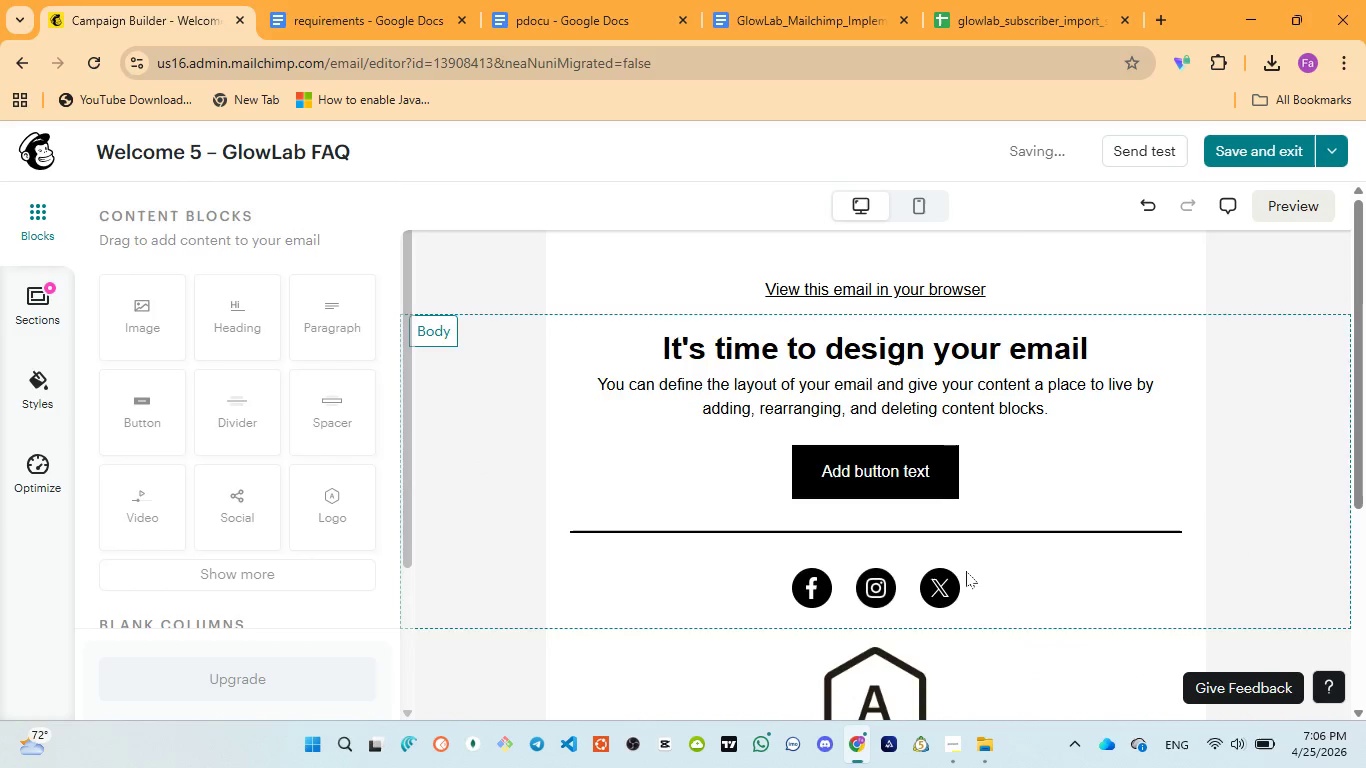 
left_click([970, 572])
 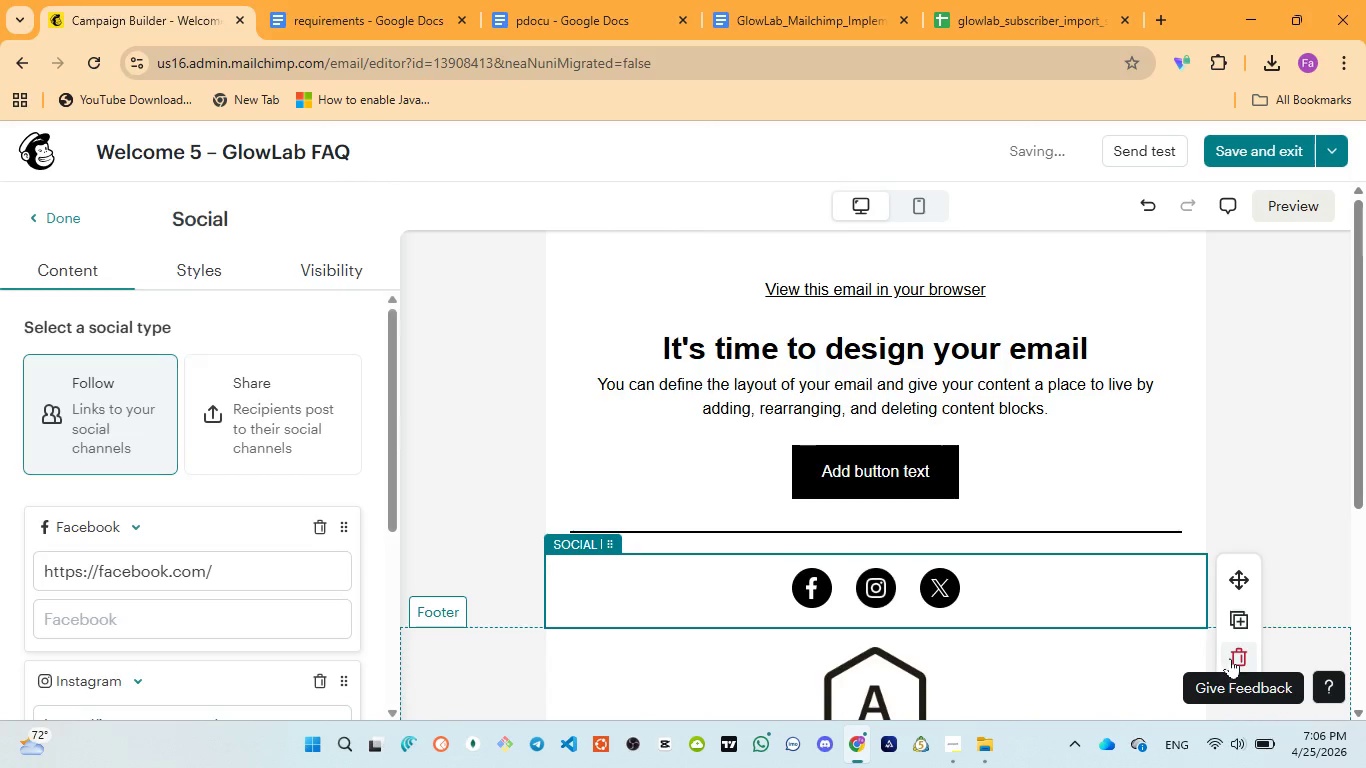 
left_click([1238, 658])
 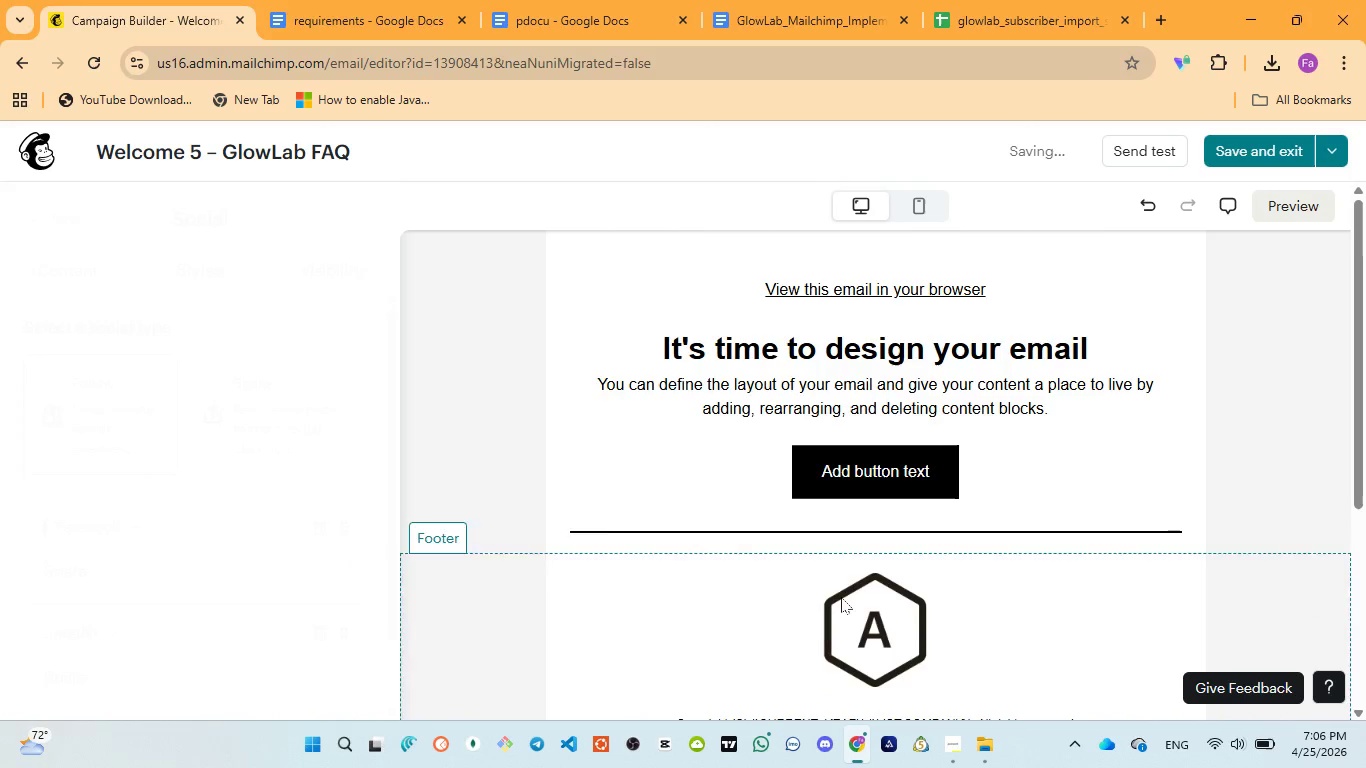 
left_click([840, 596])
 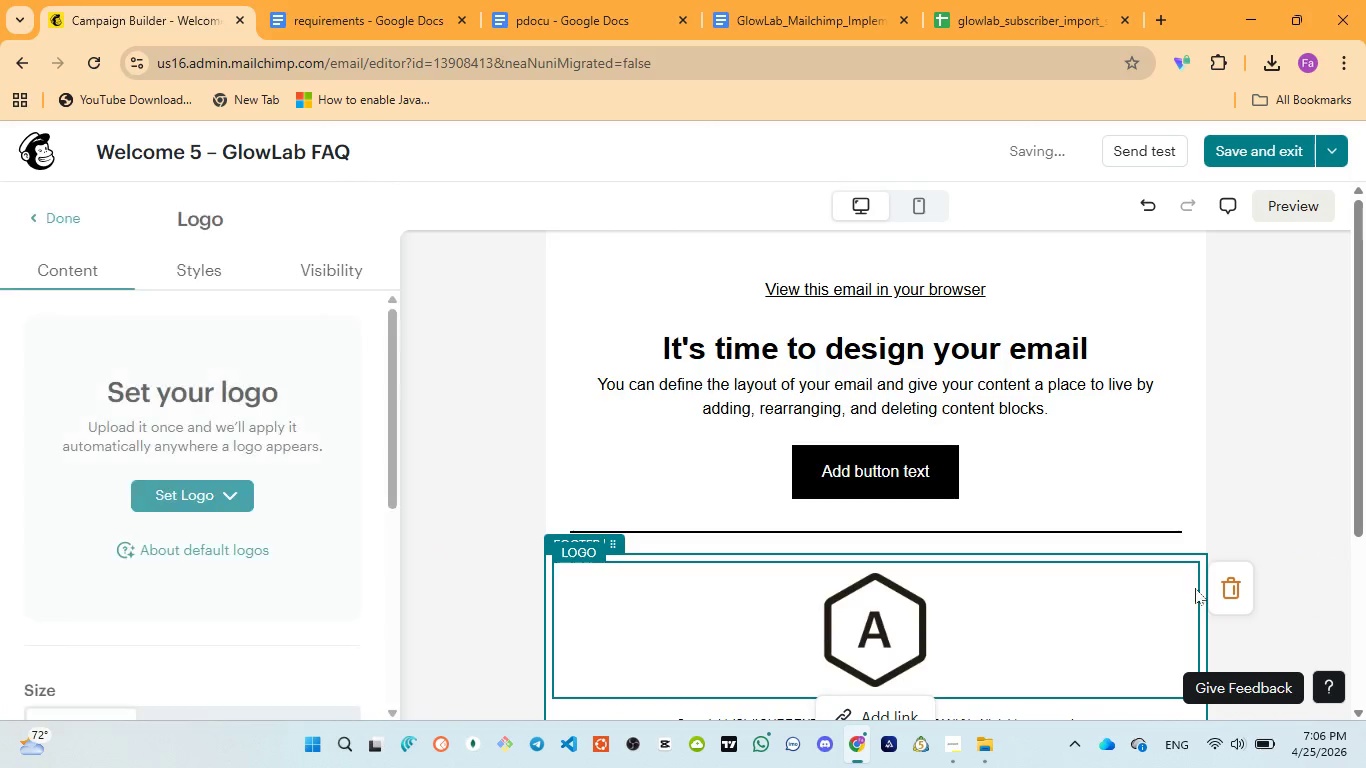 
left_click([1229, 589])
 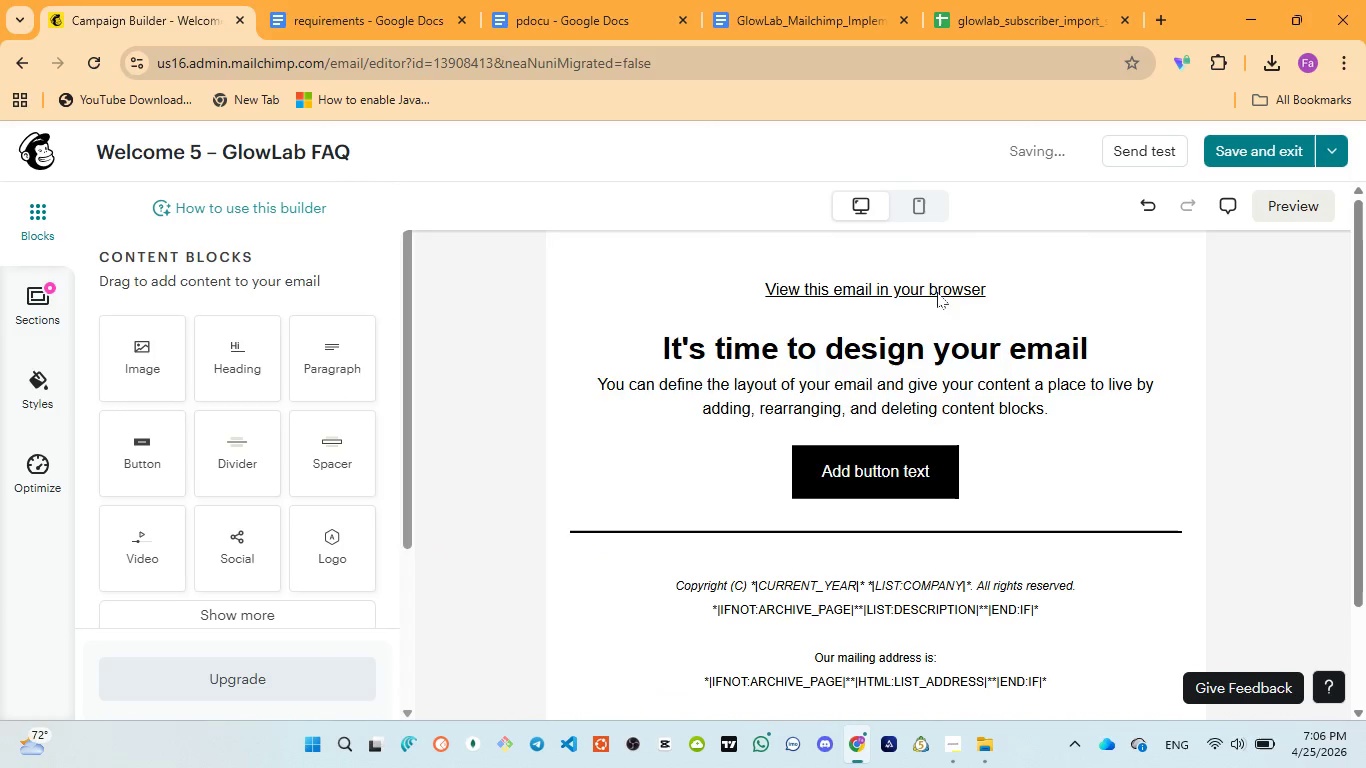 
left_click([949, 264])
 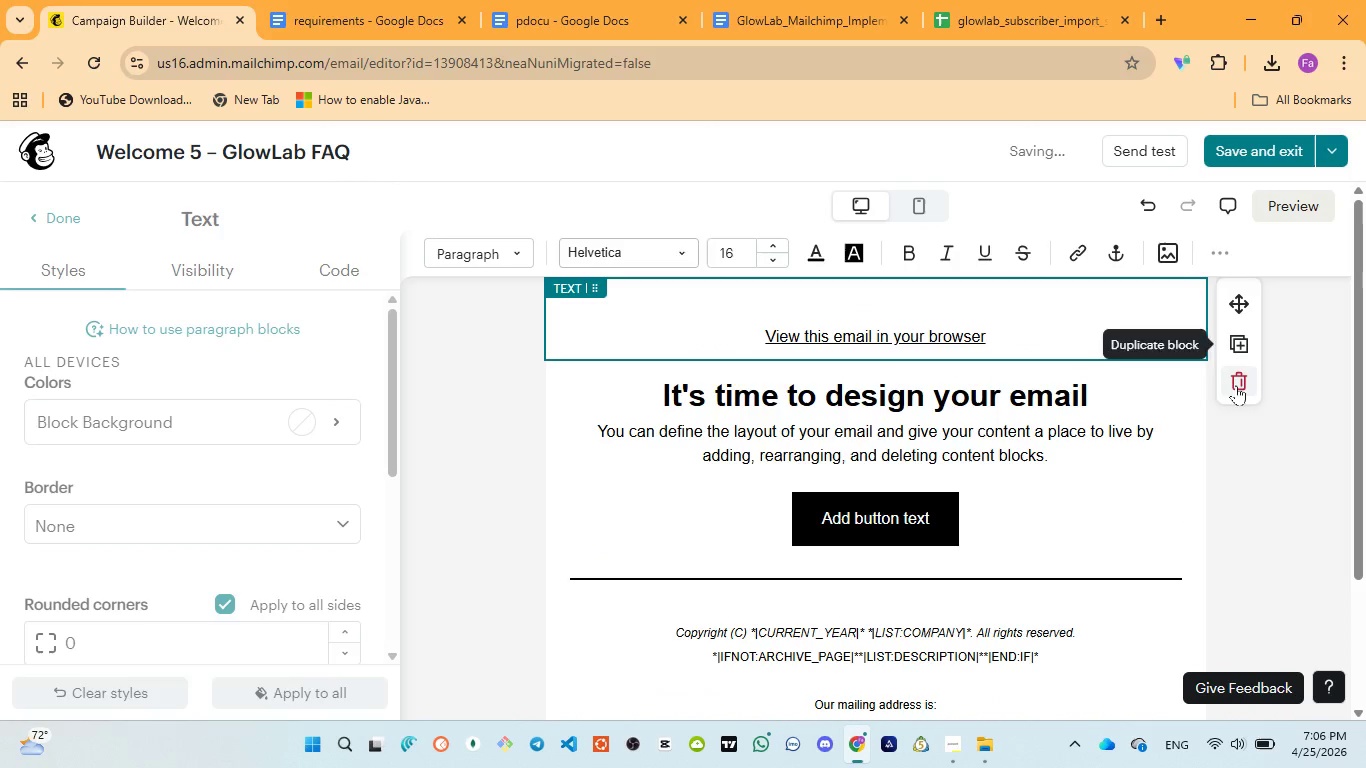 
left_click([1236, 386])
 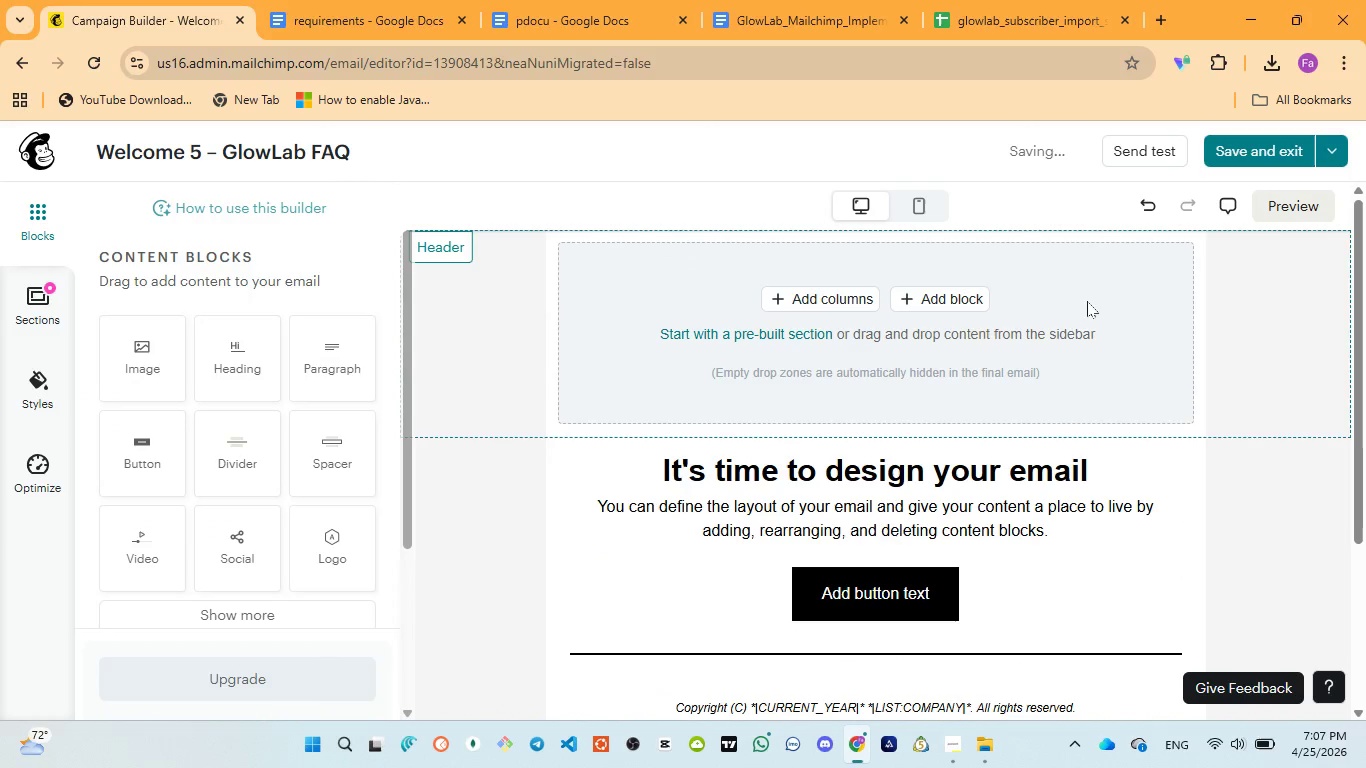 
left_click([1087, 299])
 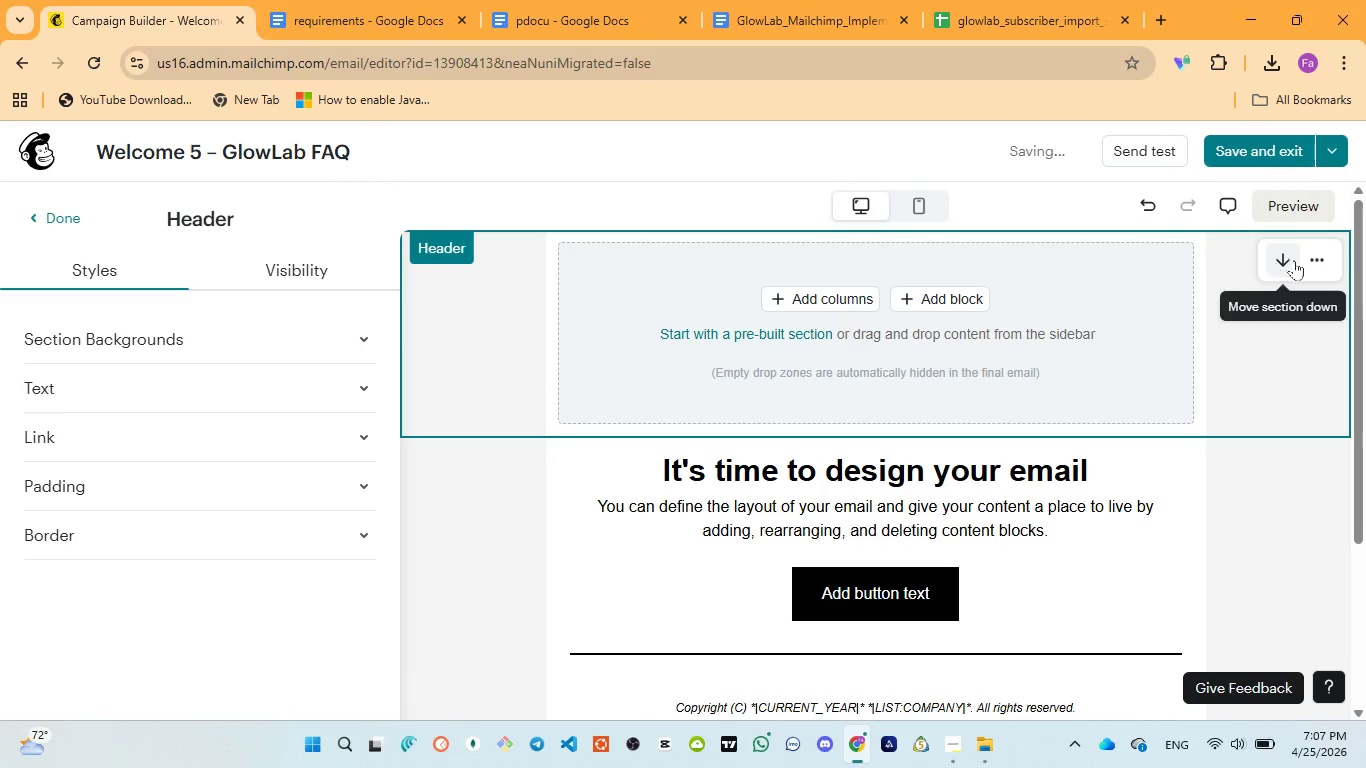 
left_click([1319, 258])
 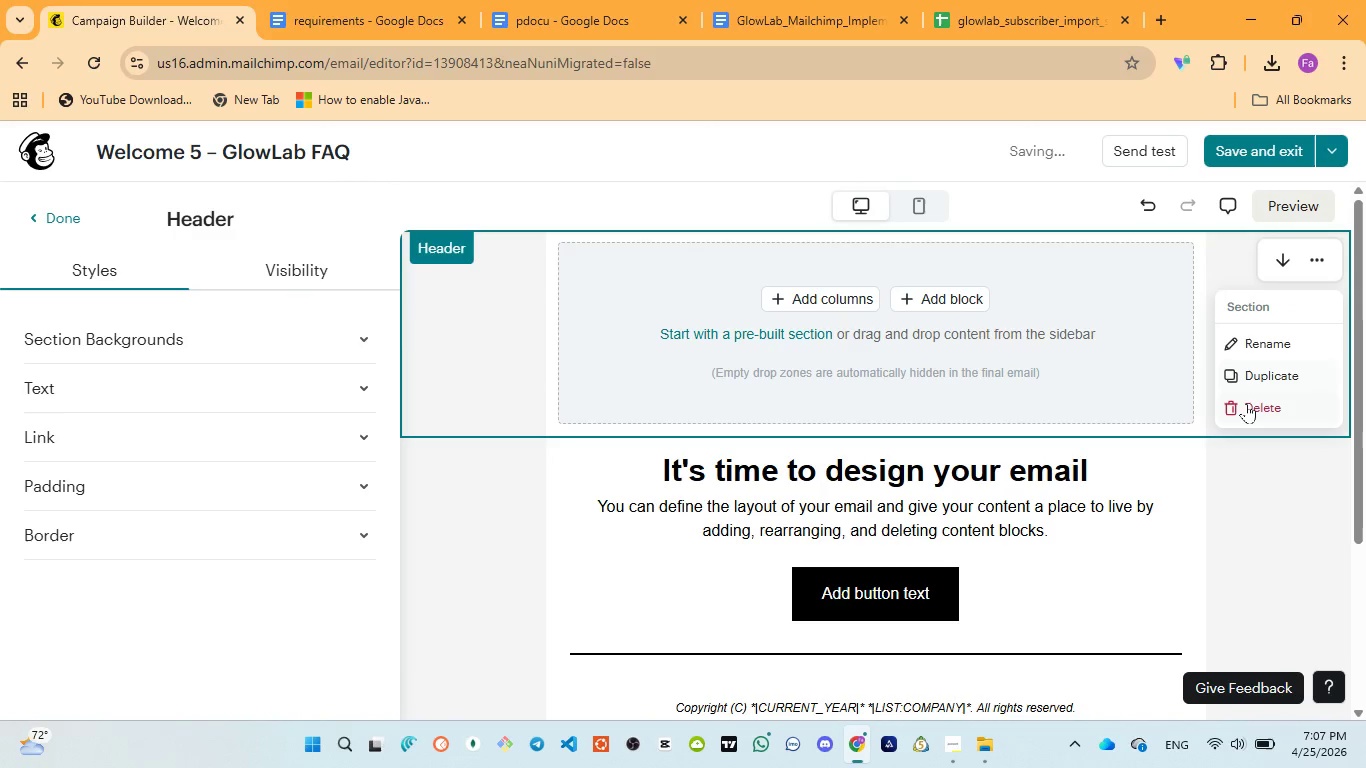 
left_click([1246, 403])
 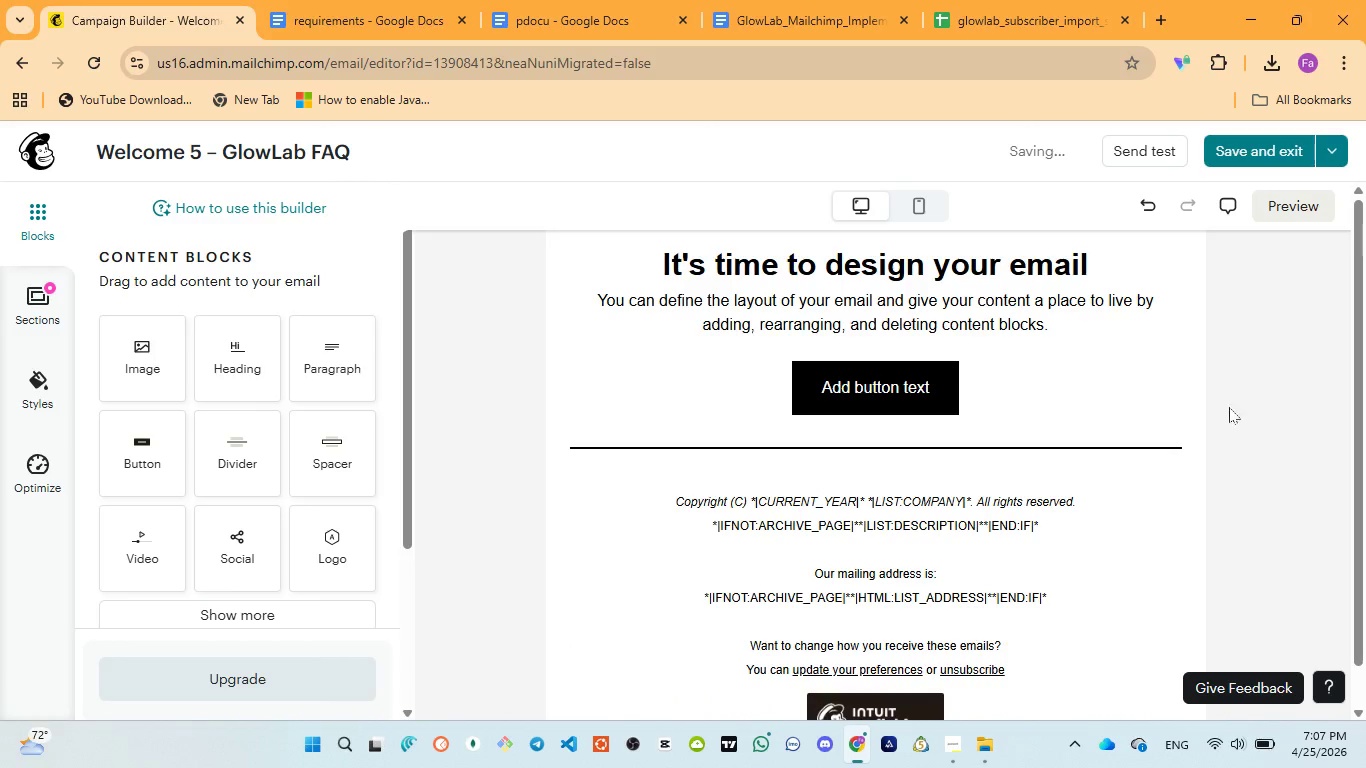 
scroll: coordinate [783, 308], scroll_direction: up, amount: 2.0
 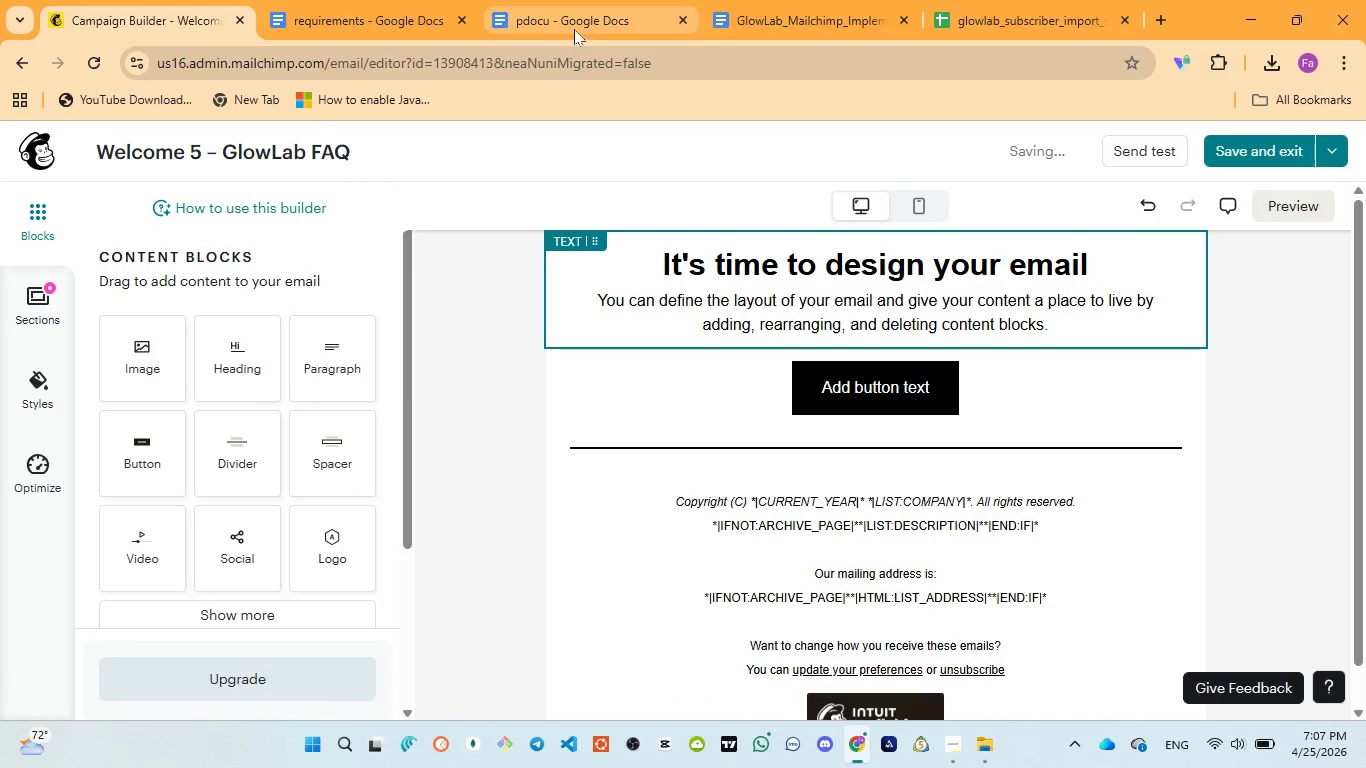 
left_click([574, 29])
 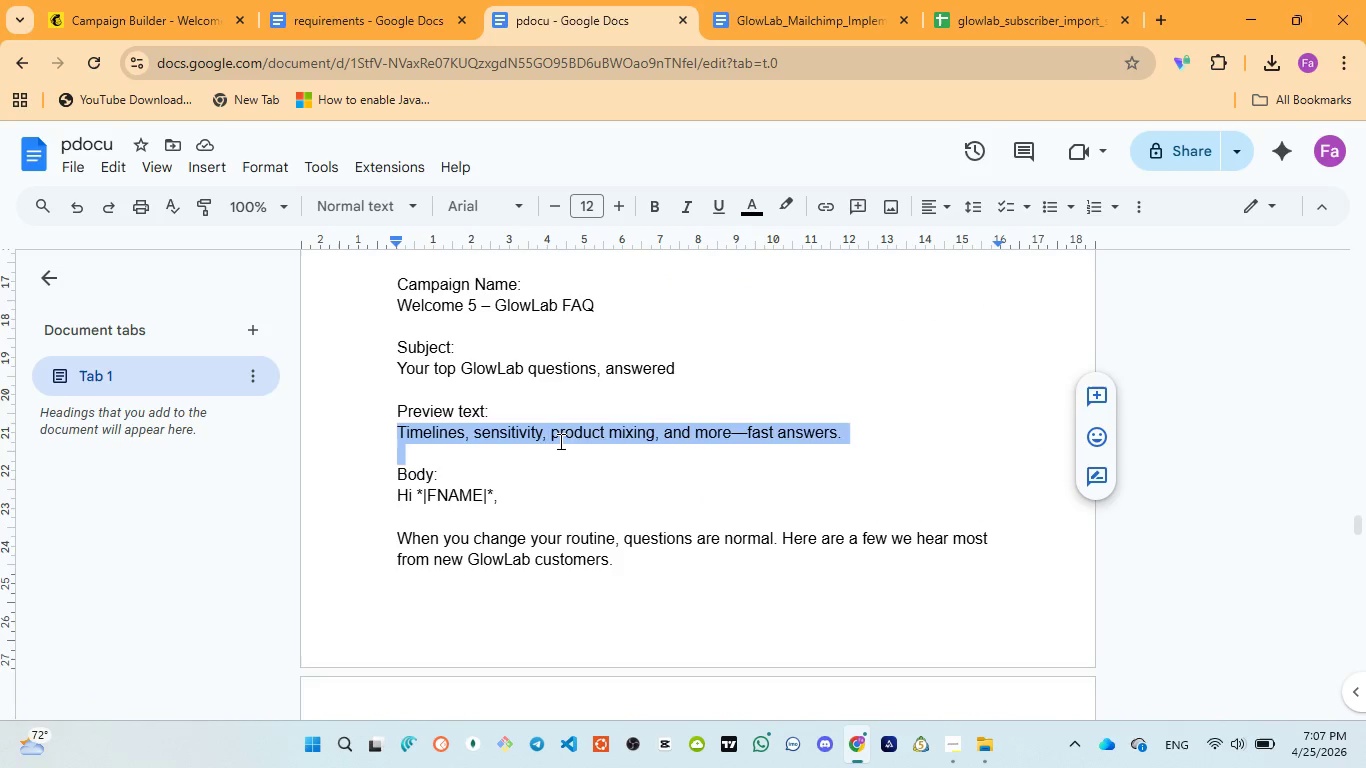 
scroll: coordinate [543, 470], scroll_direction: down, amount: 1.0
 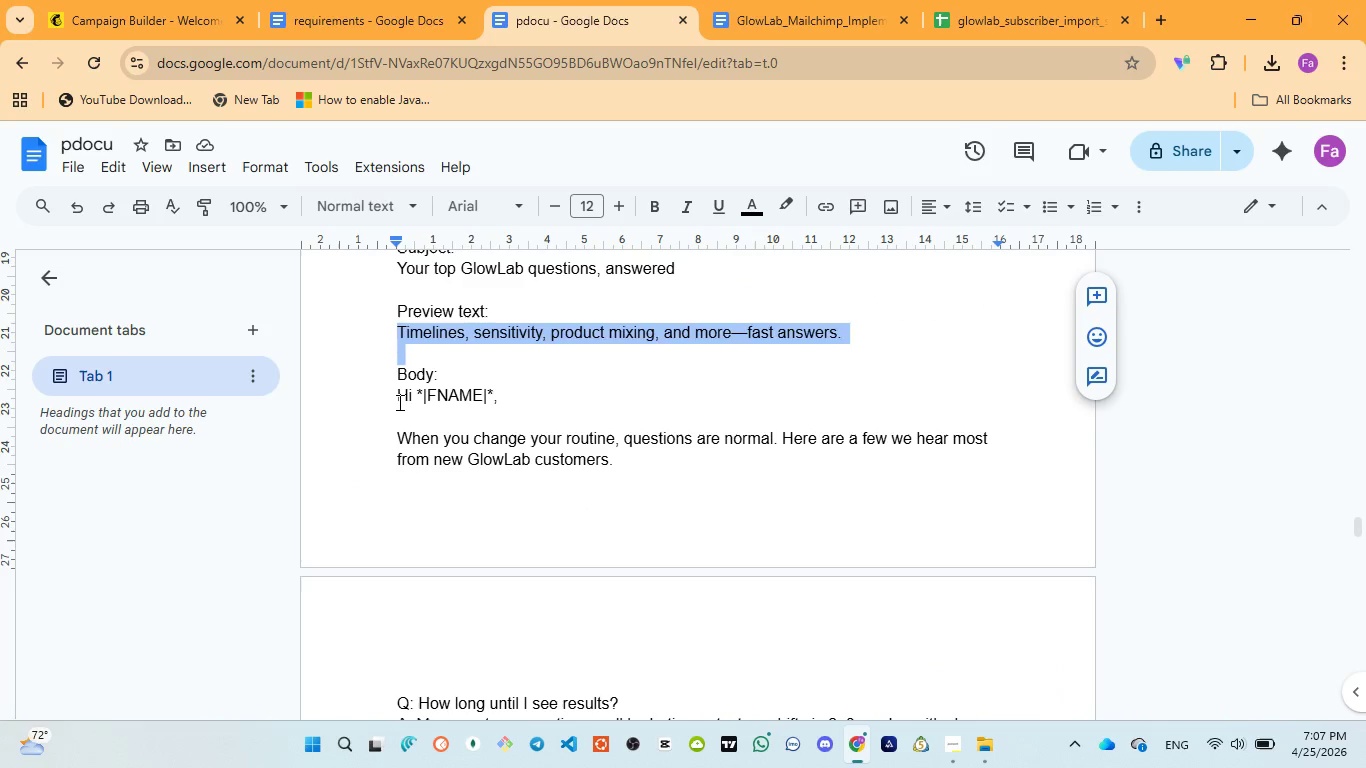 
left_click([398, 401])
 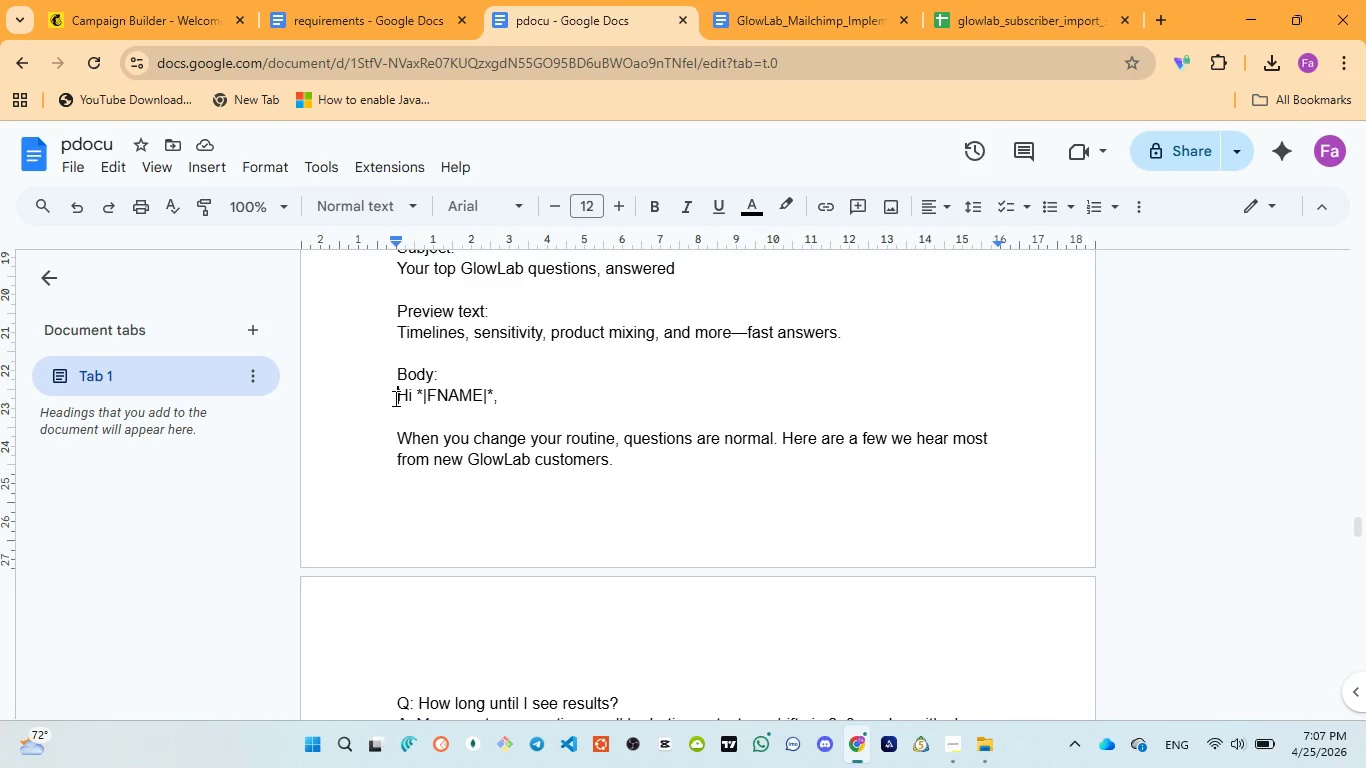 
left_click_drag(start_coordinate=[394, 398], to_coordinate=[509, 485])
 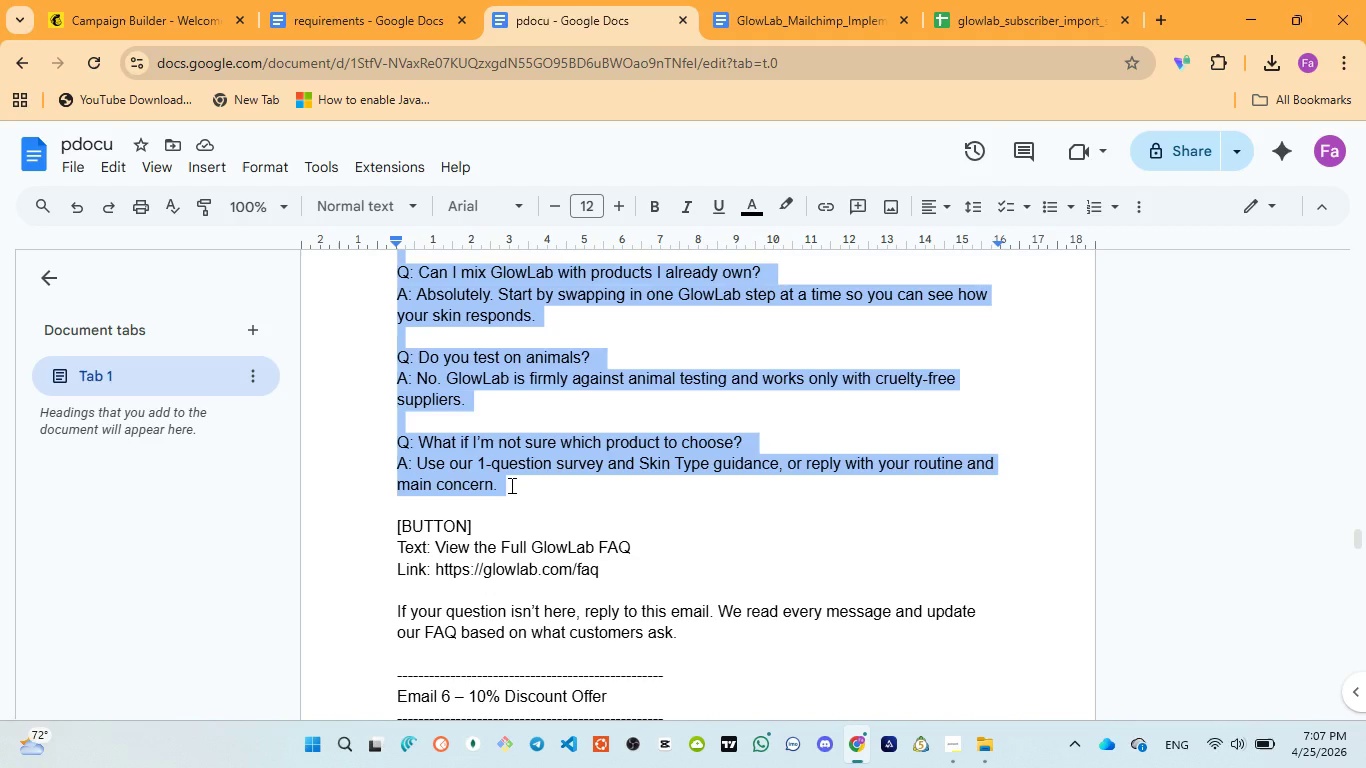 
scroll: coordinate [434, 498], scroll_direction: down, amount: 5.0
 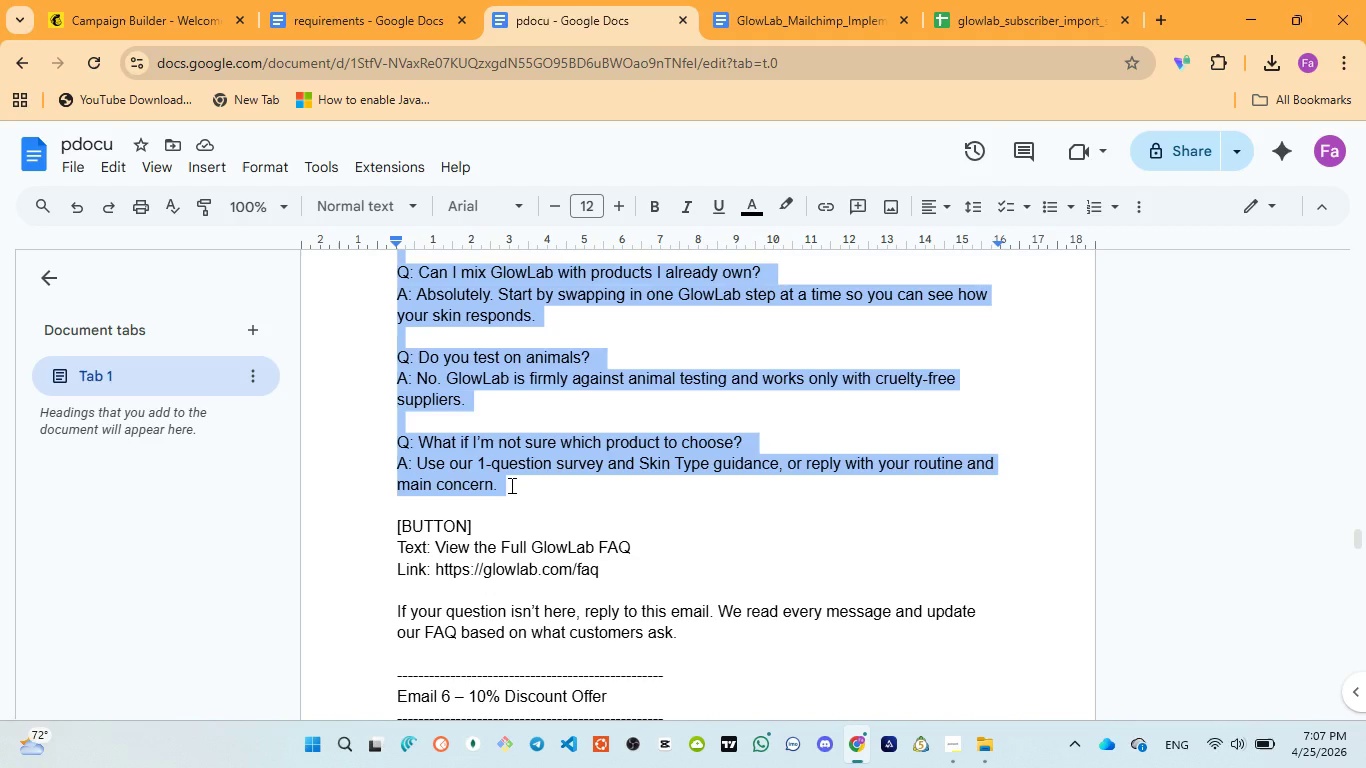 
key(Control+C)
 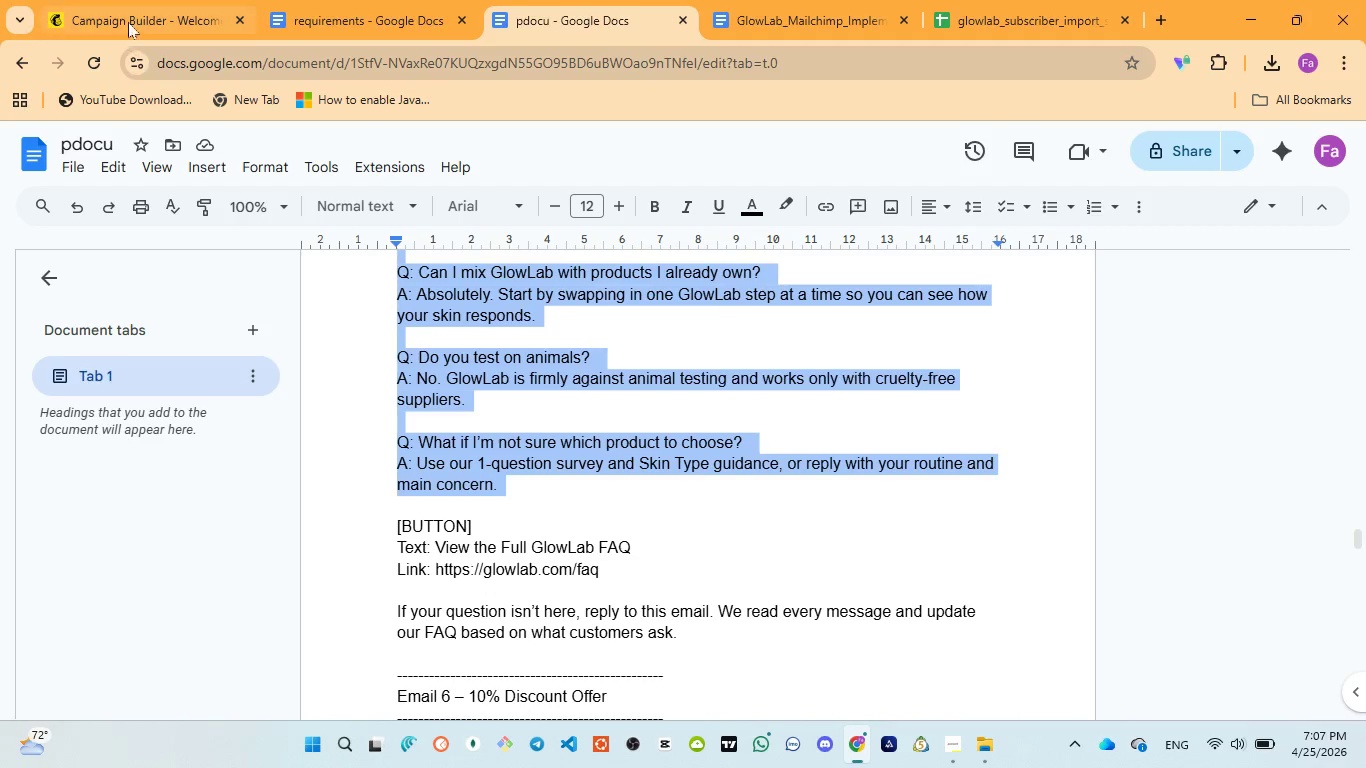 
left_click([126, 17])
 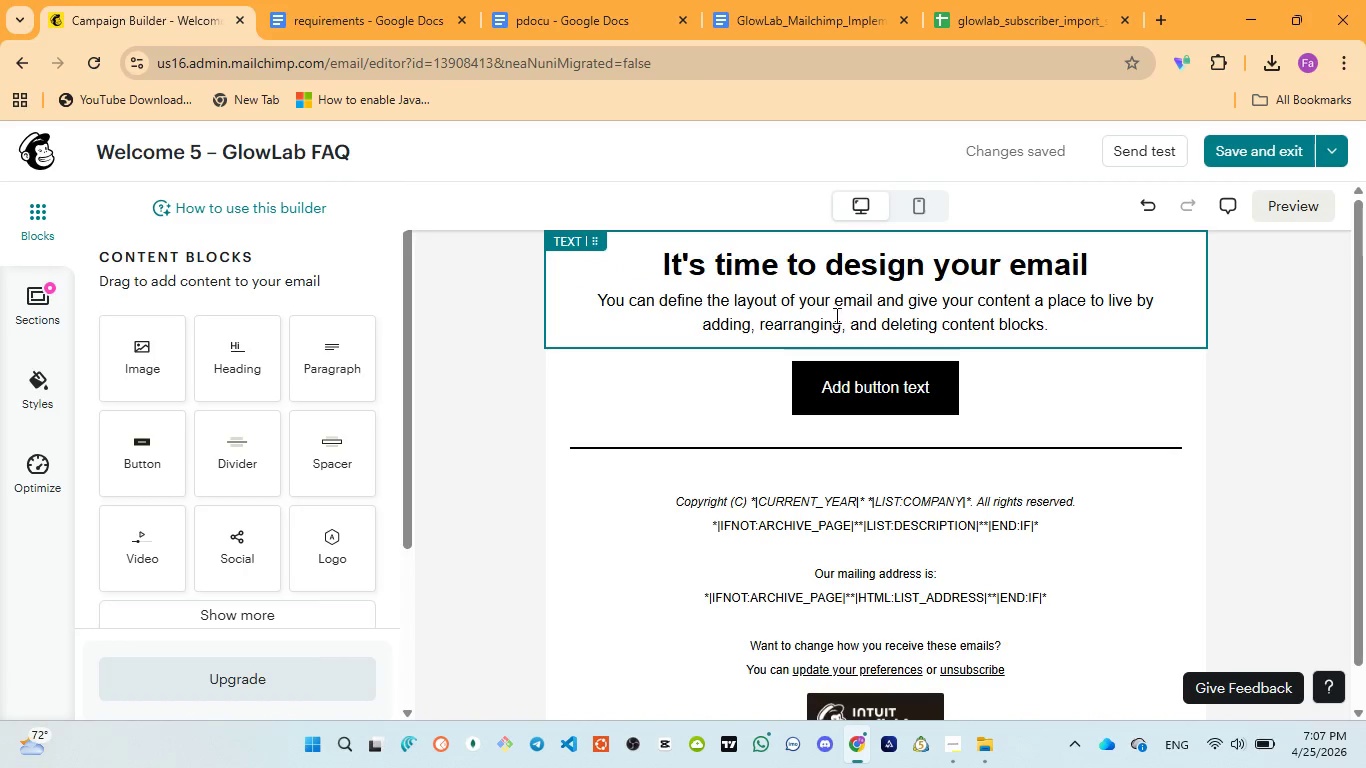 
left_click([837, 313])
 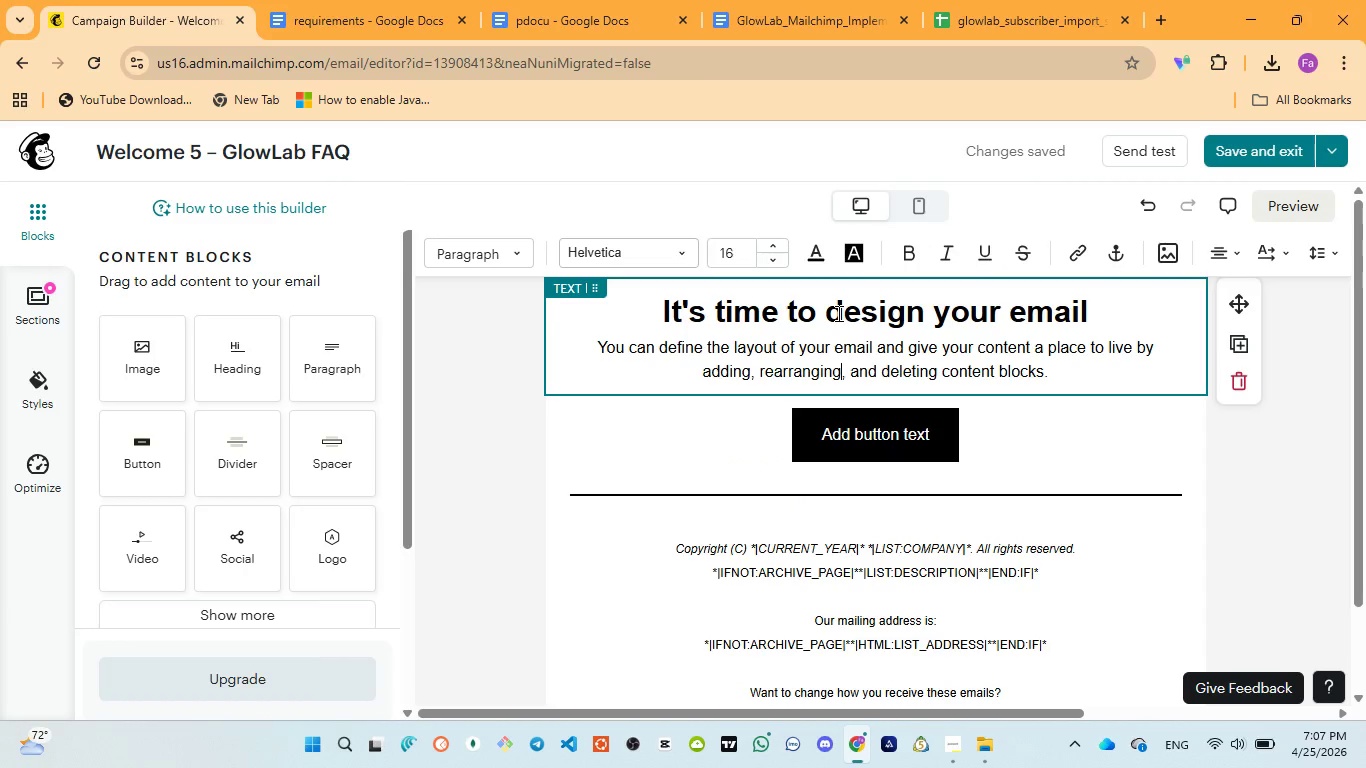 
key(Control+A)
 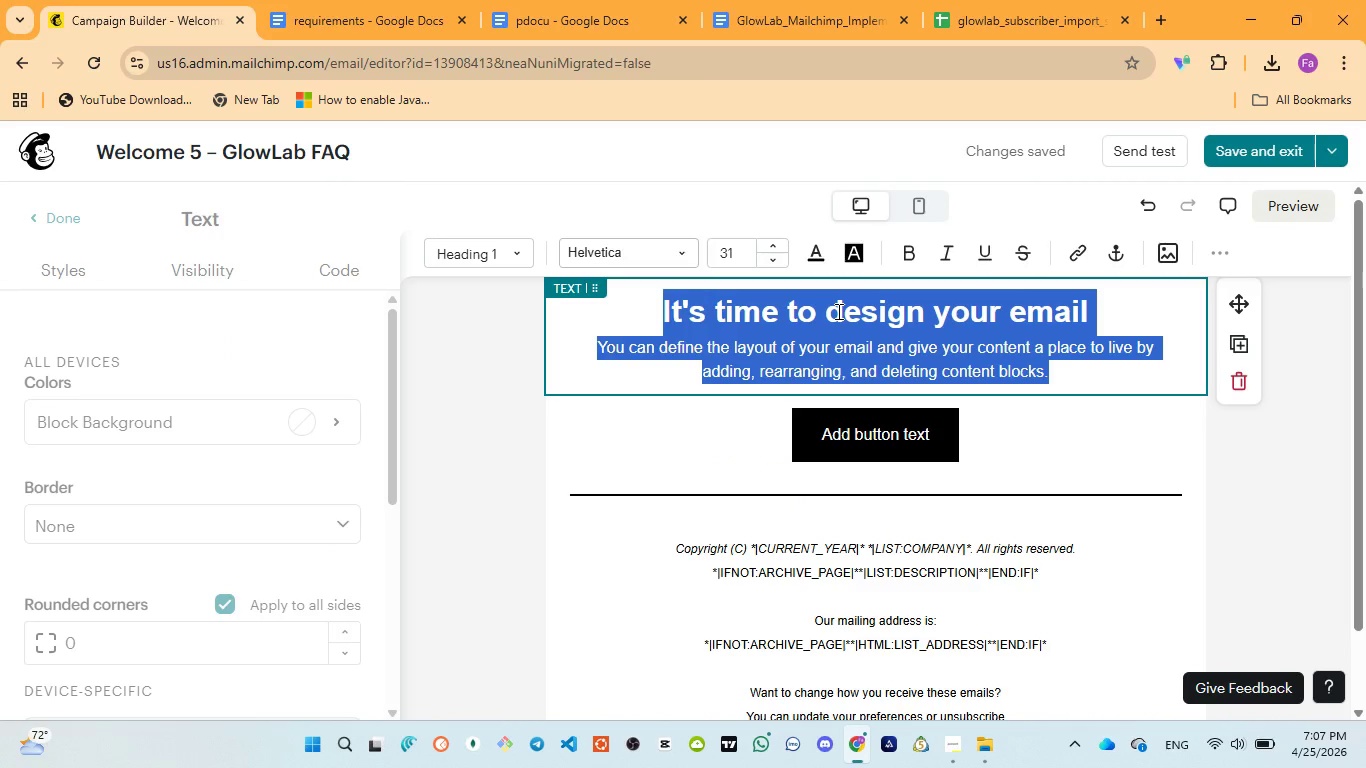 
key(Control+V)
 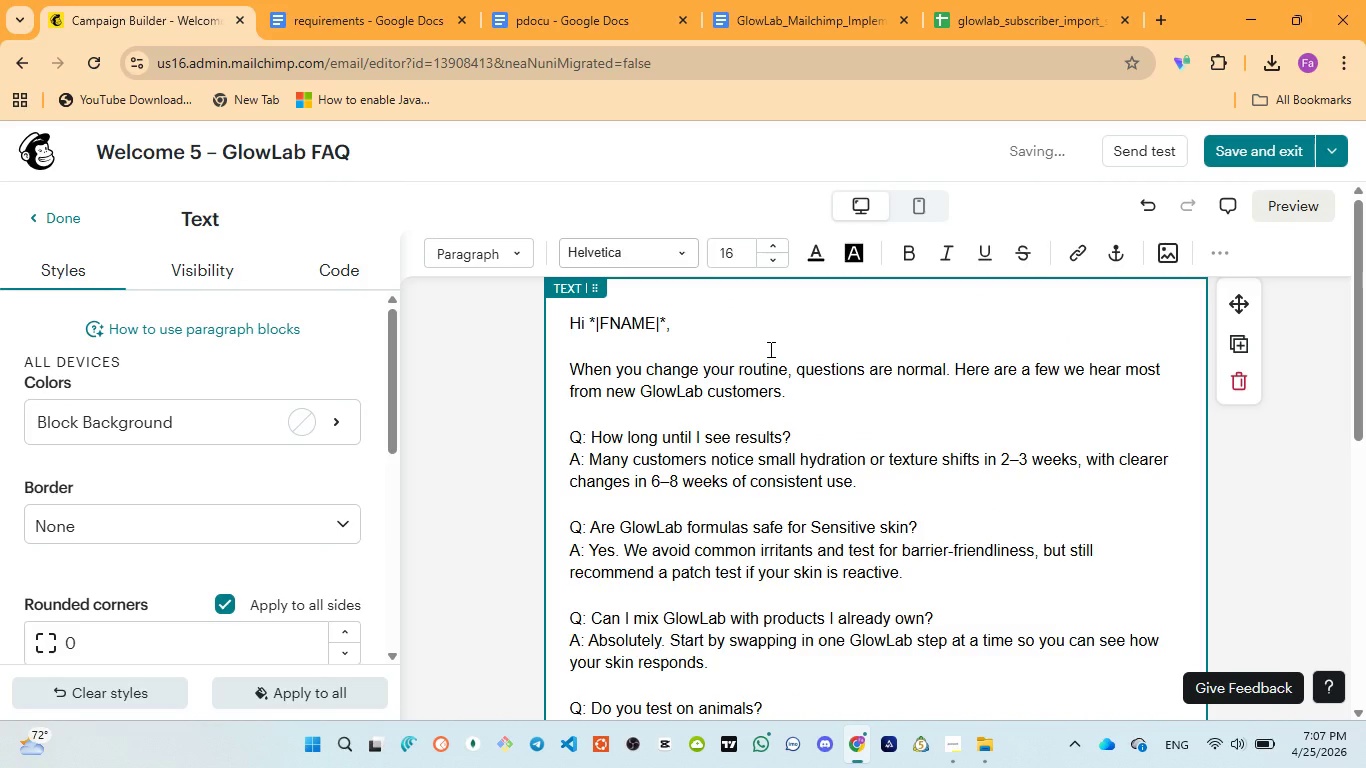 
key(Control+A)
 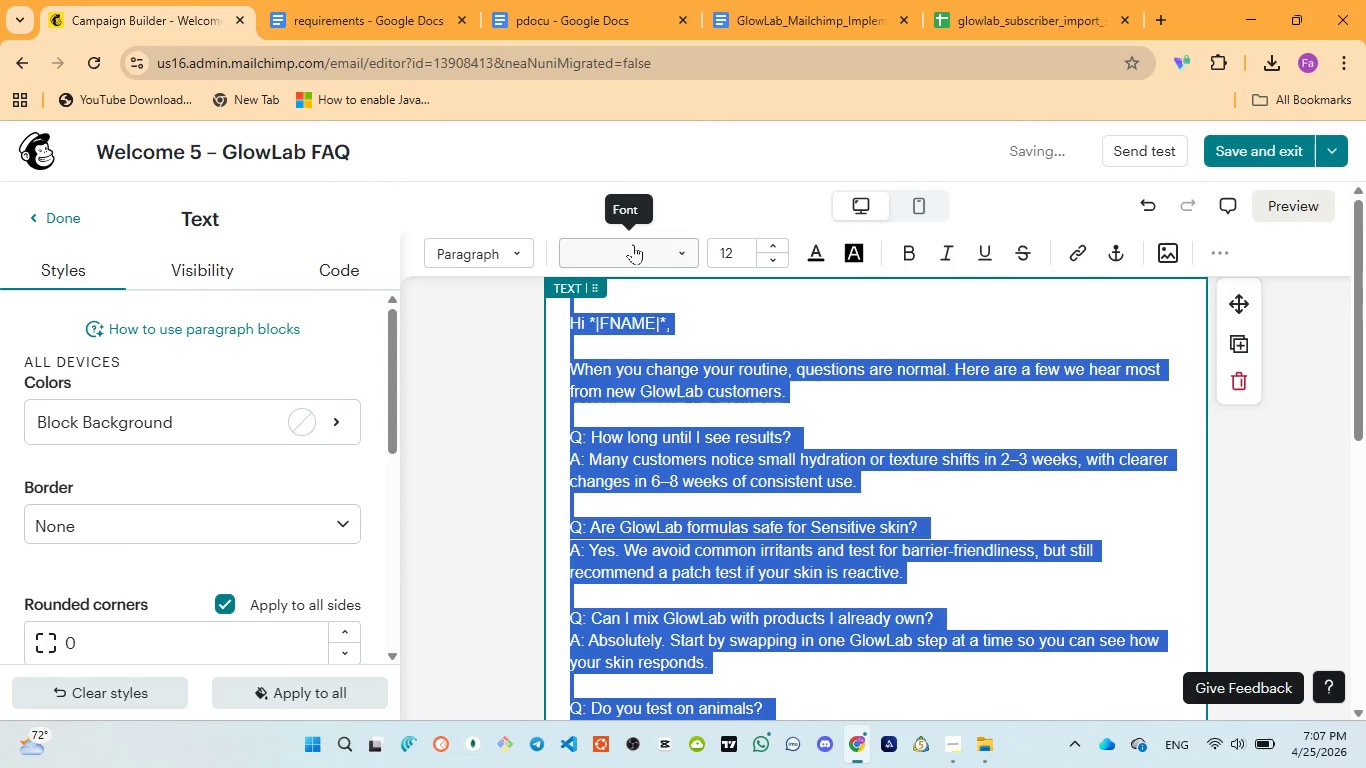 
left_click([633, 244])
 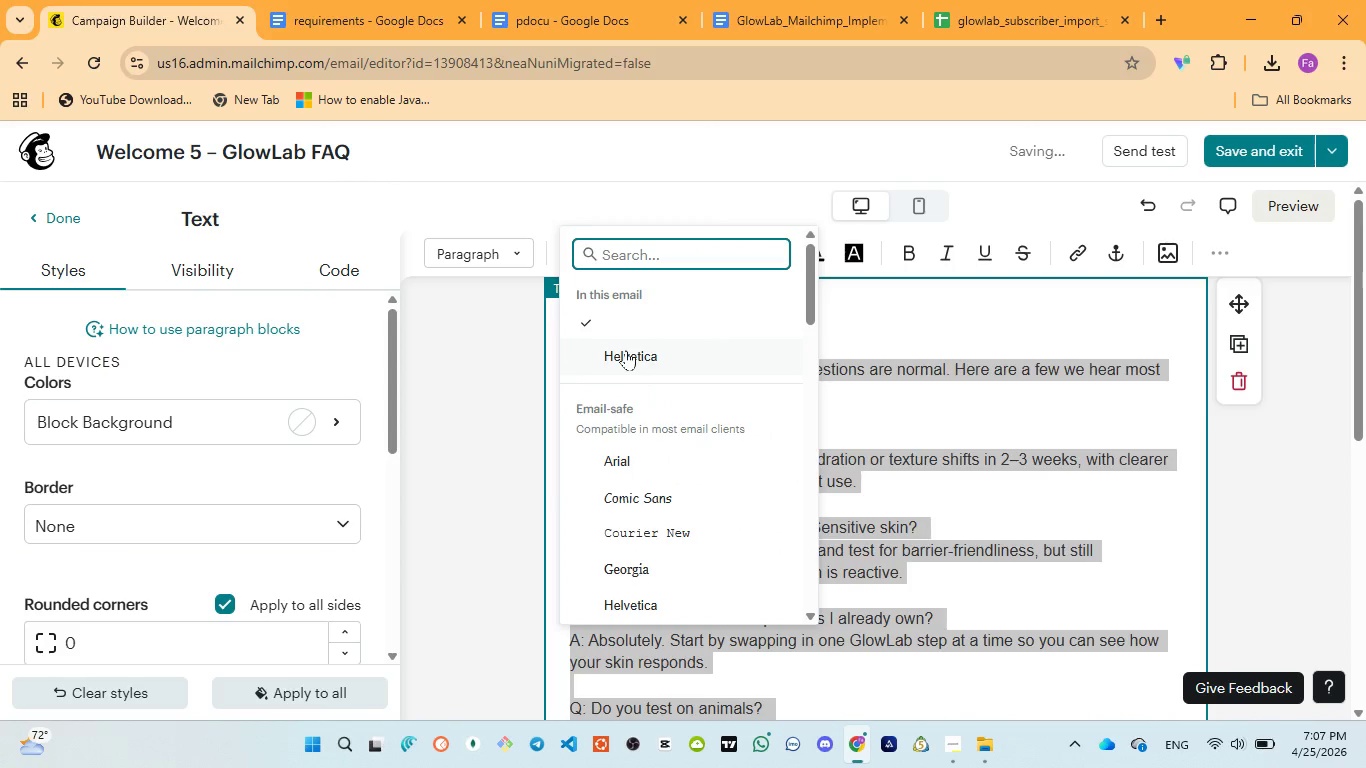 
left_click([626, 350])
 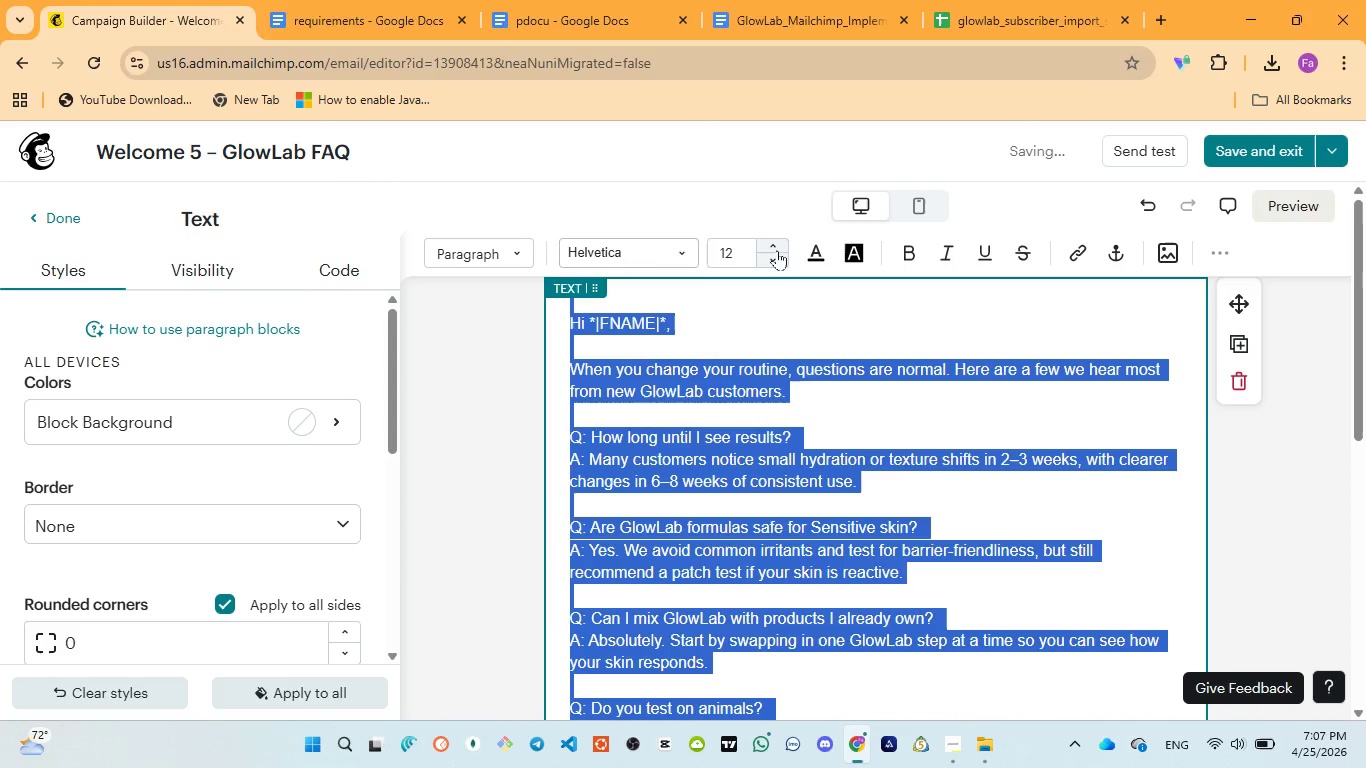 
left_click([777, 243])
 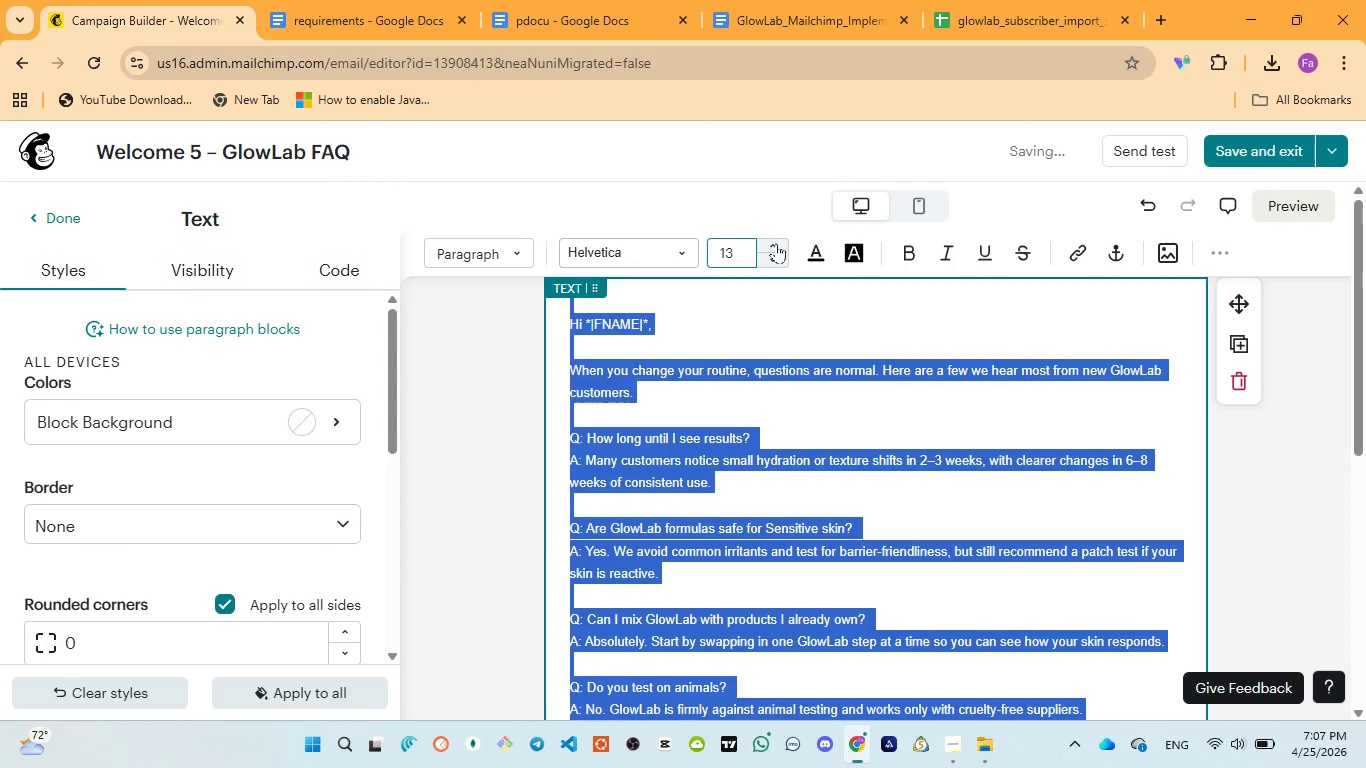 
left_click([776, 243])
 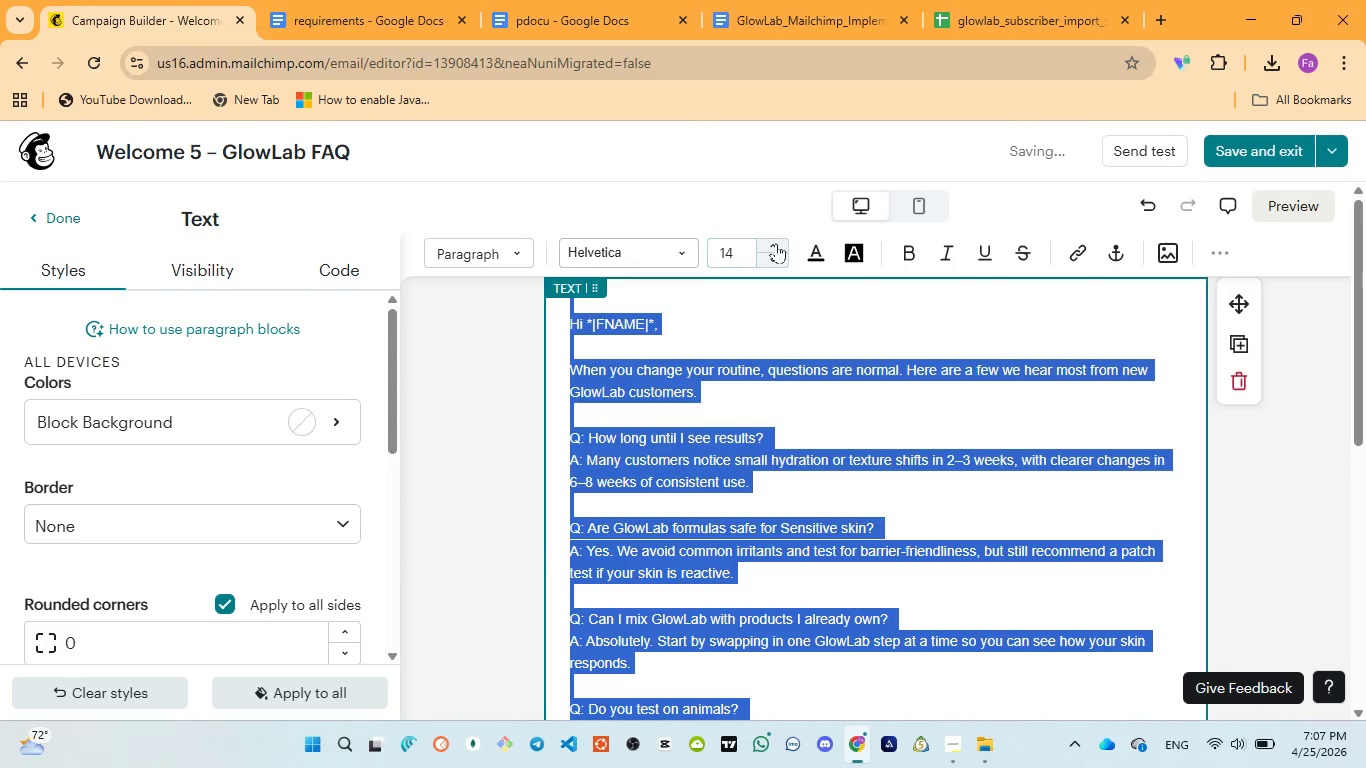 
left_click([776, 243])
 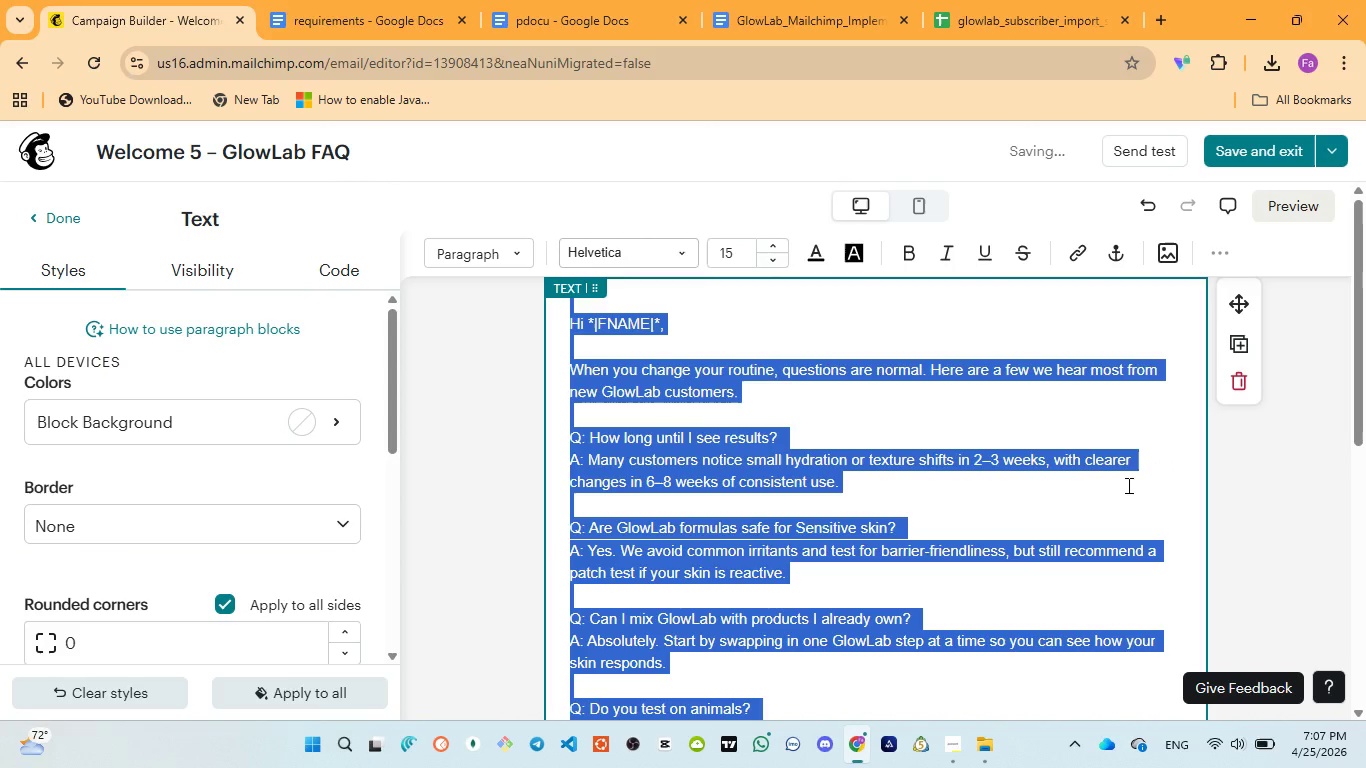 
left_click([1128, 485])
 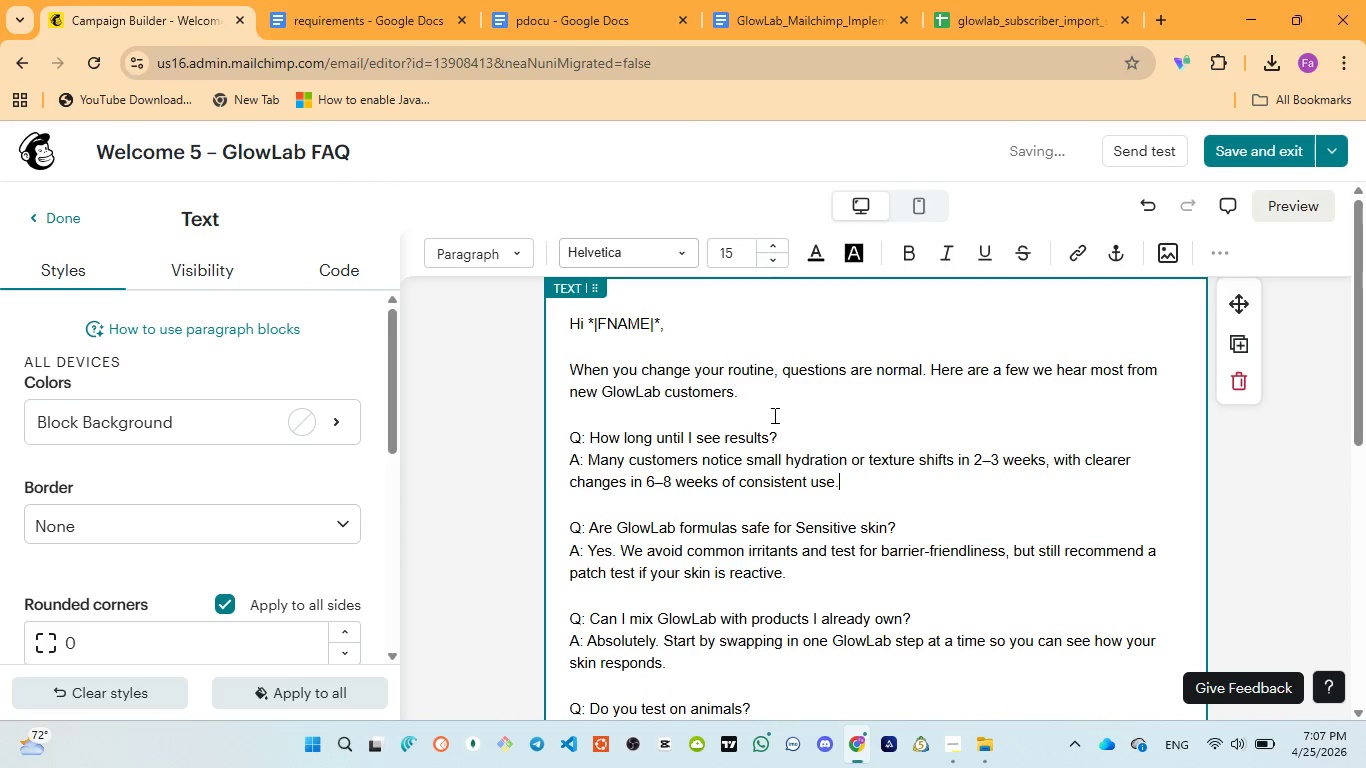 
scroll: coordinate [773, 415], scroll_direction: up, amount: 2.0
 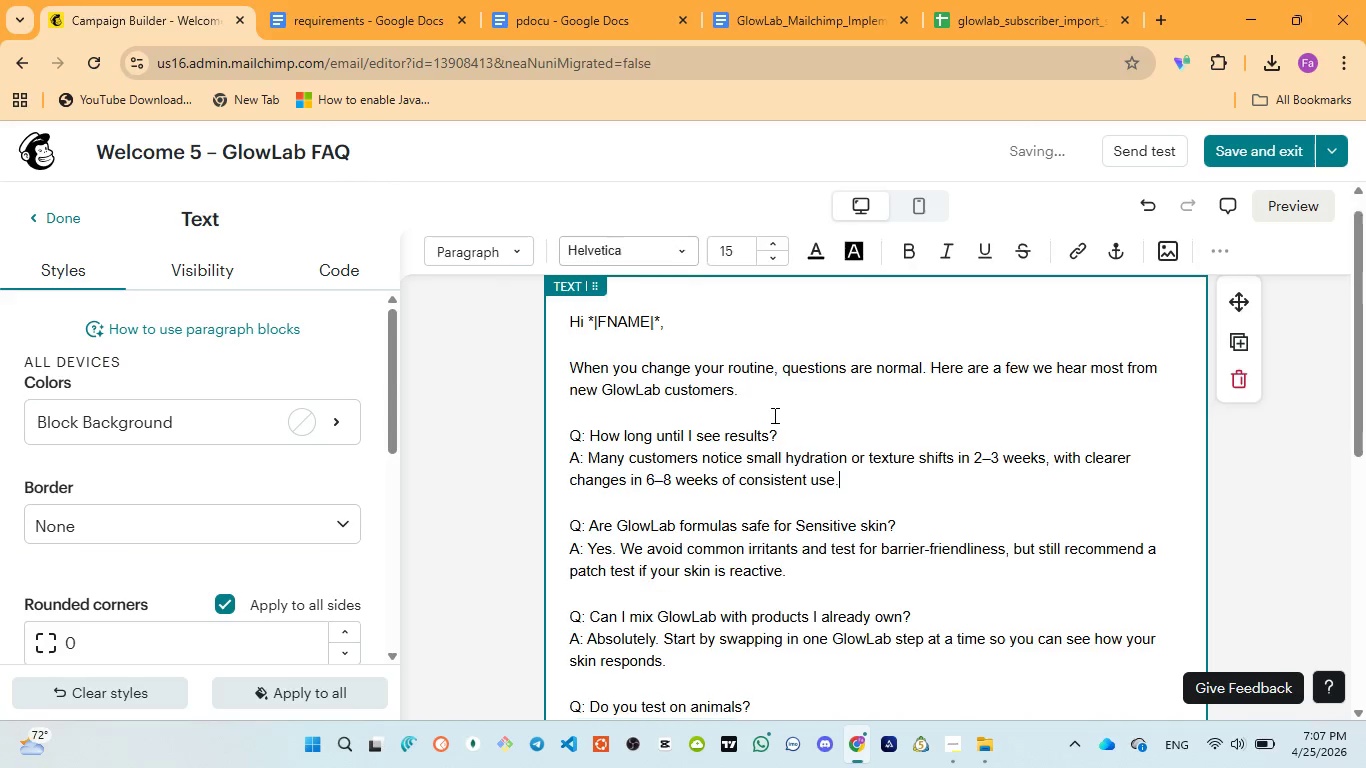 
scroll: coordinate [773, 415], scroll_direction: down, amount: 1.0
 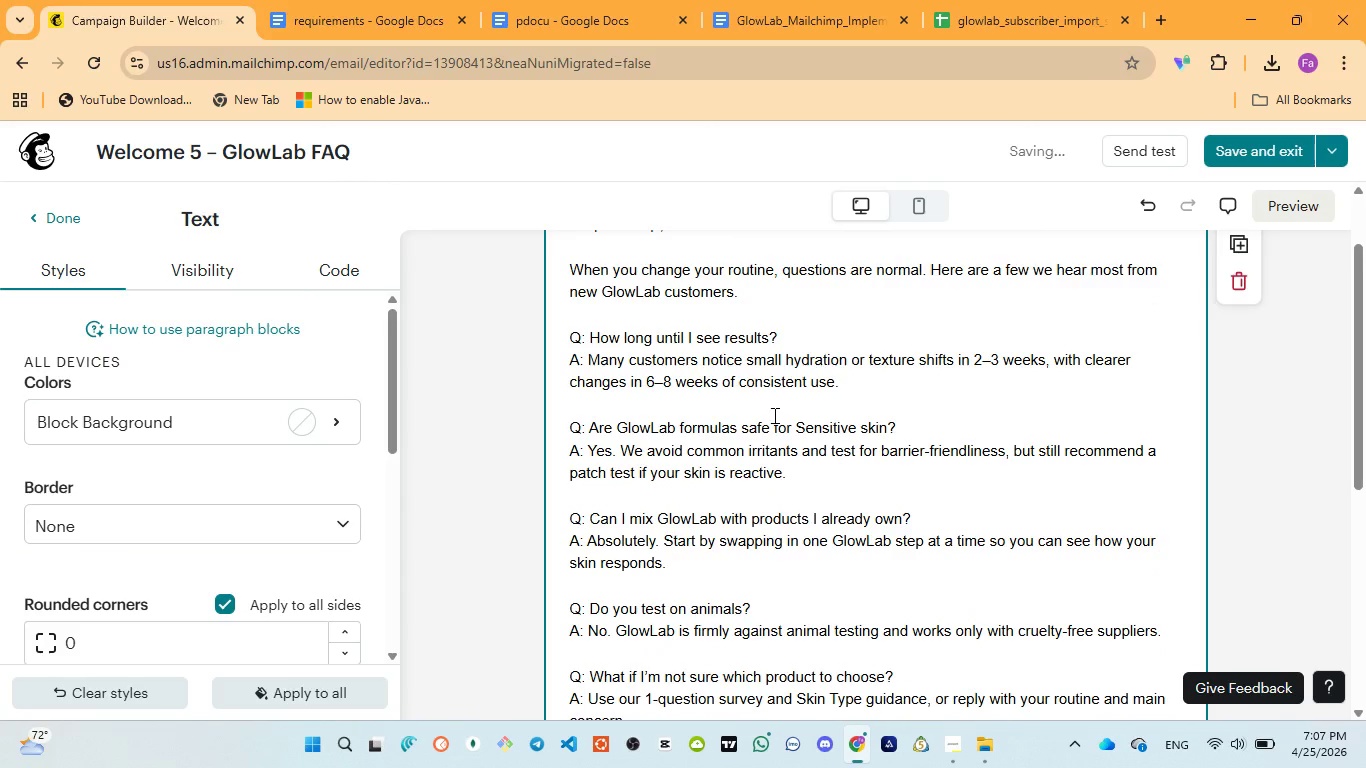 
scroll: coordinate [773, 415], scroll_direction: up, amount: 2.0
 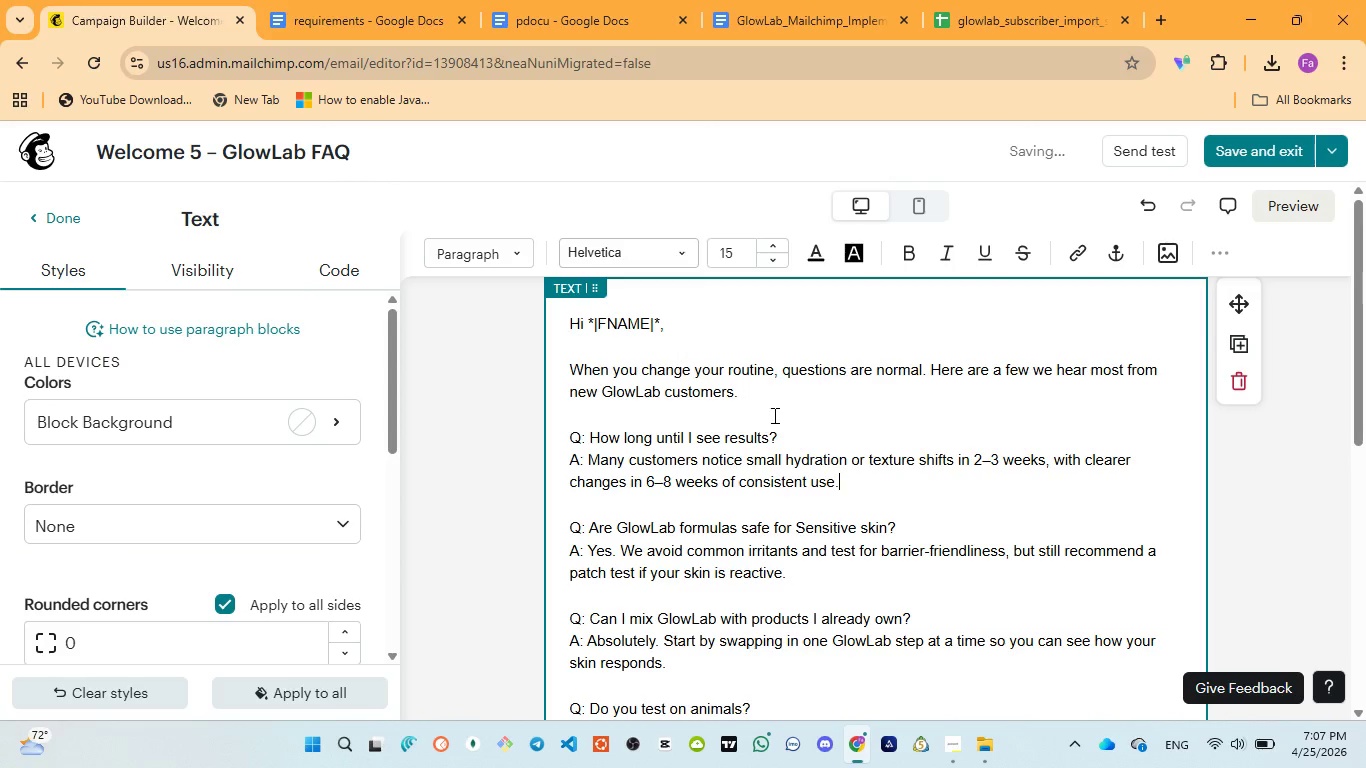 
scroll: coordinate [773, 415], scroll_direction: down, amount: 5.0
 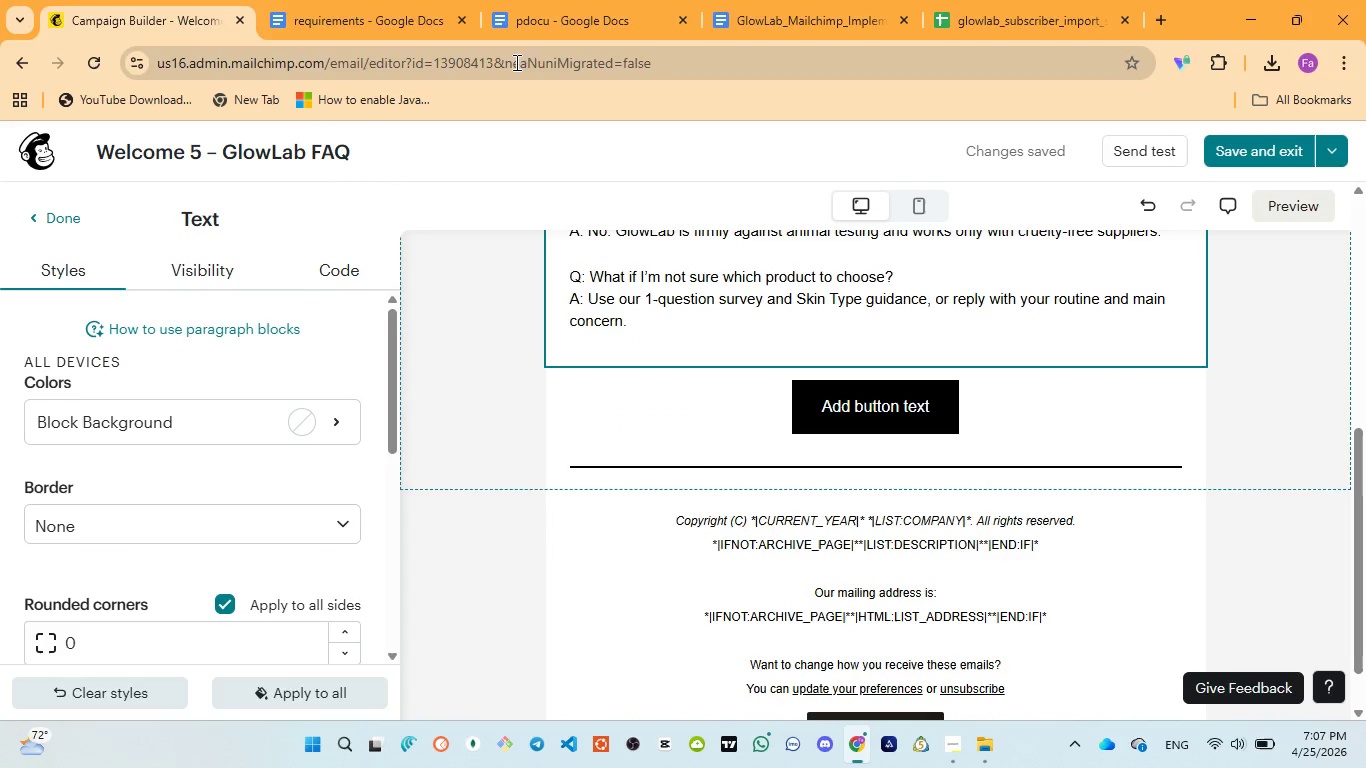 
left_click([539, 13])
 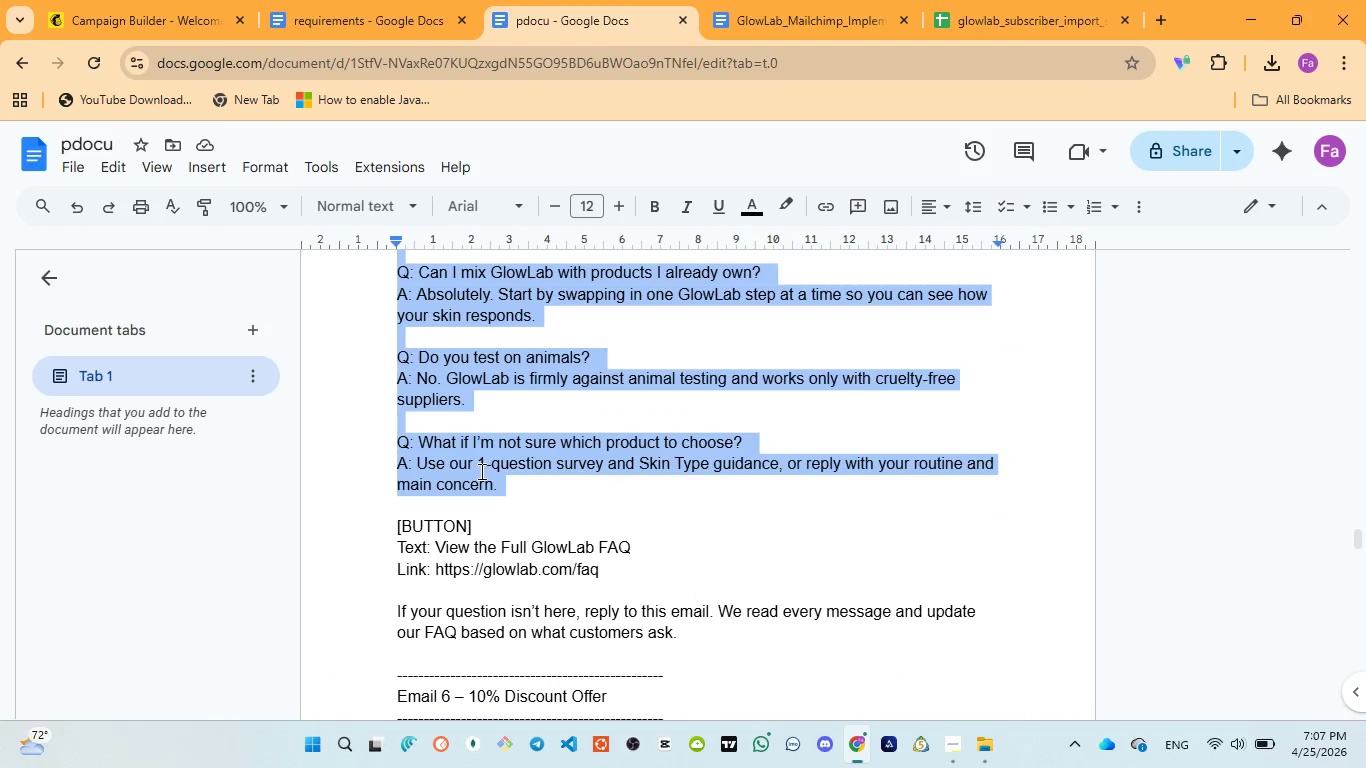 
scroll: coordinate [480, 471], scroll_direction: down, amount: 1.0
 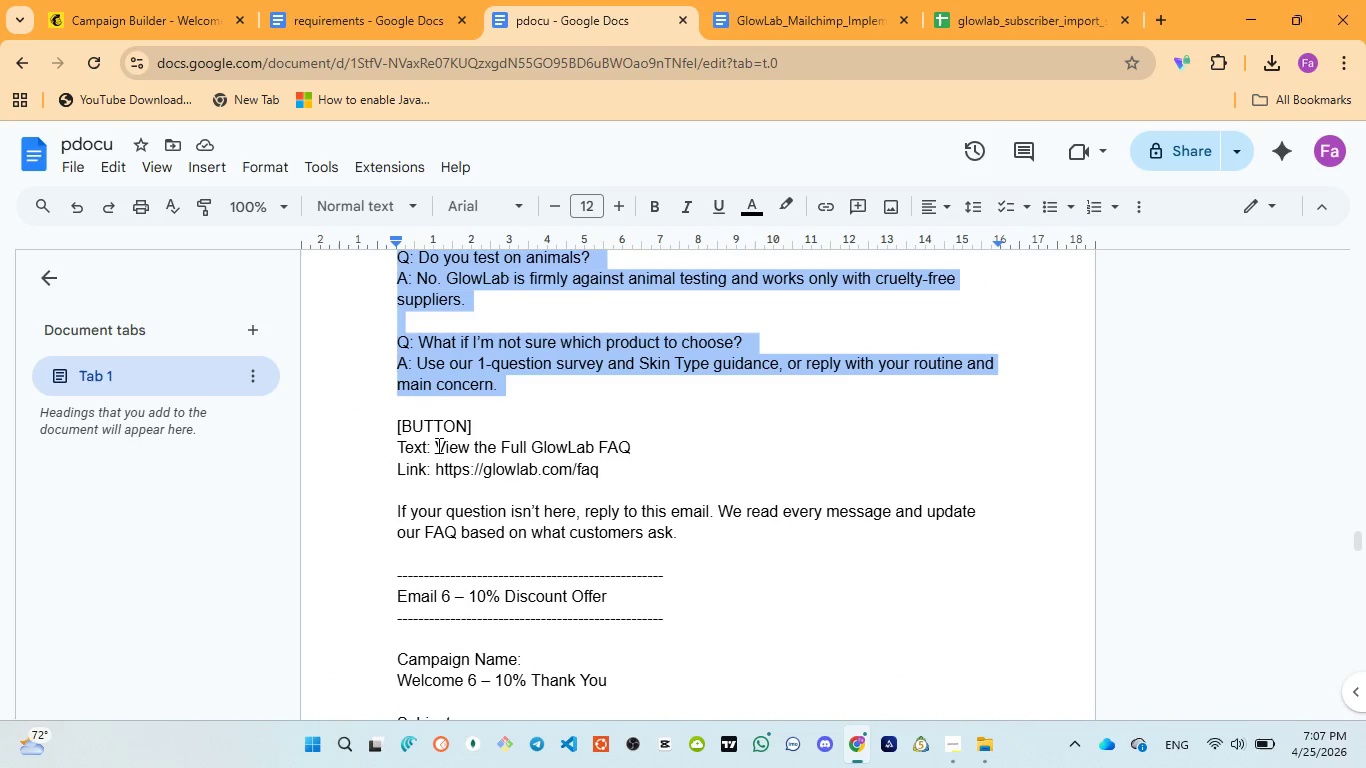 
left_click_drag(start_coordinate=[437, 445], to_coordinate=[631, 446])
 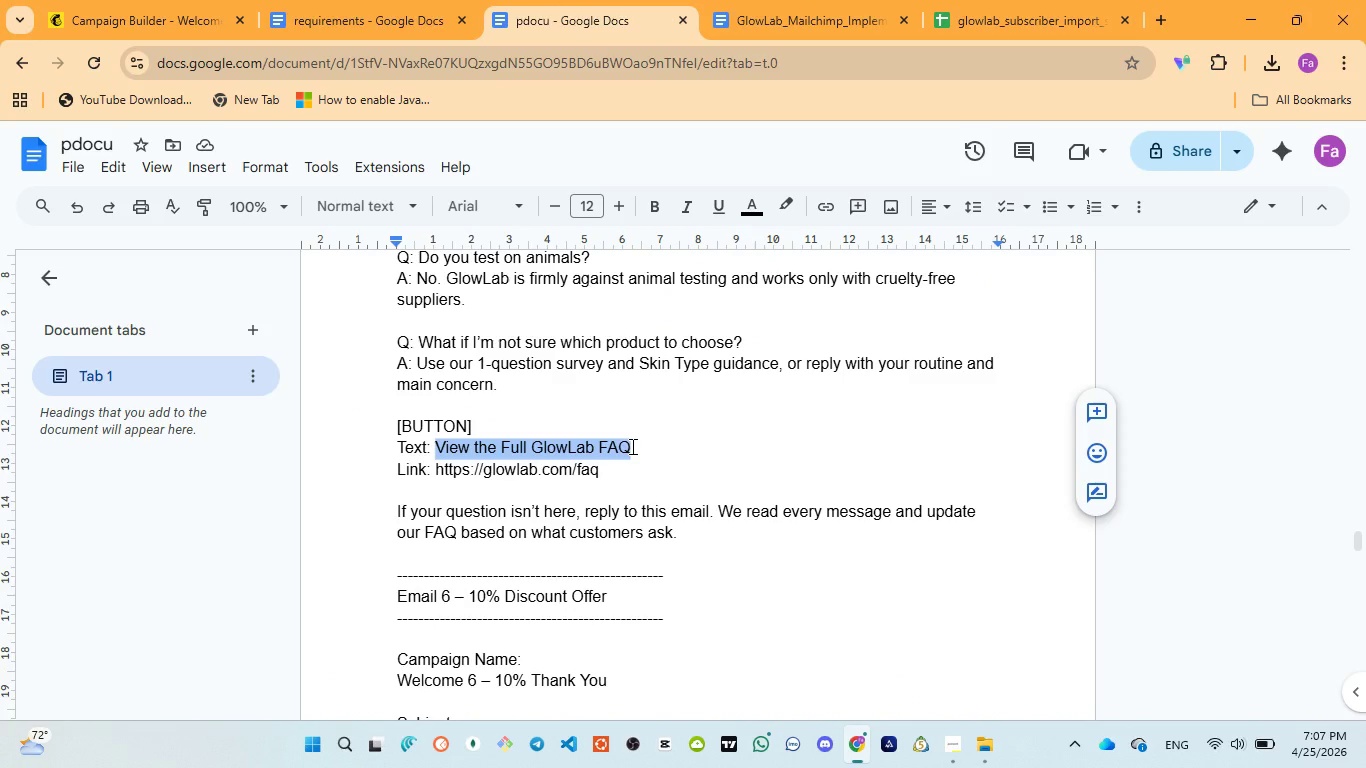 
key(Control+C)
 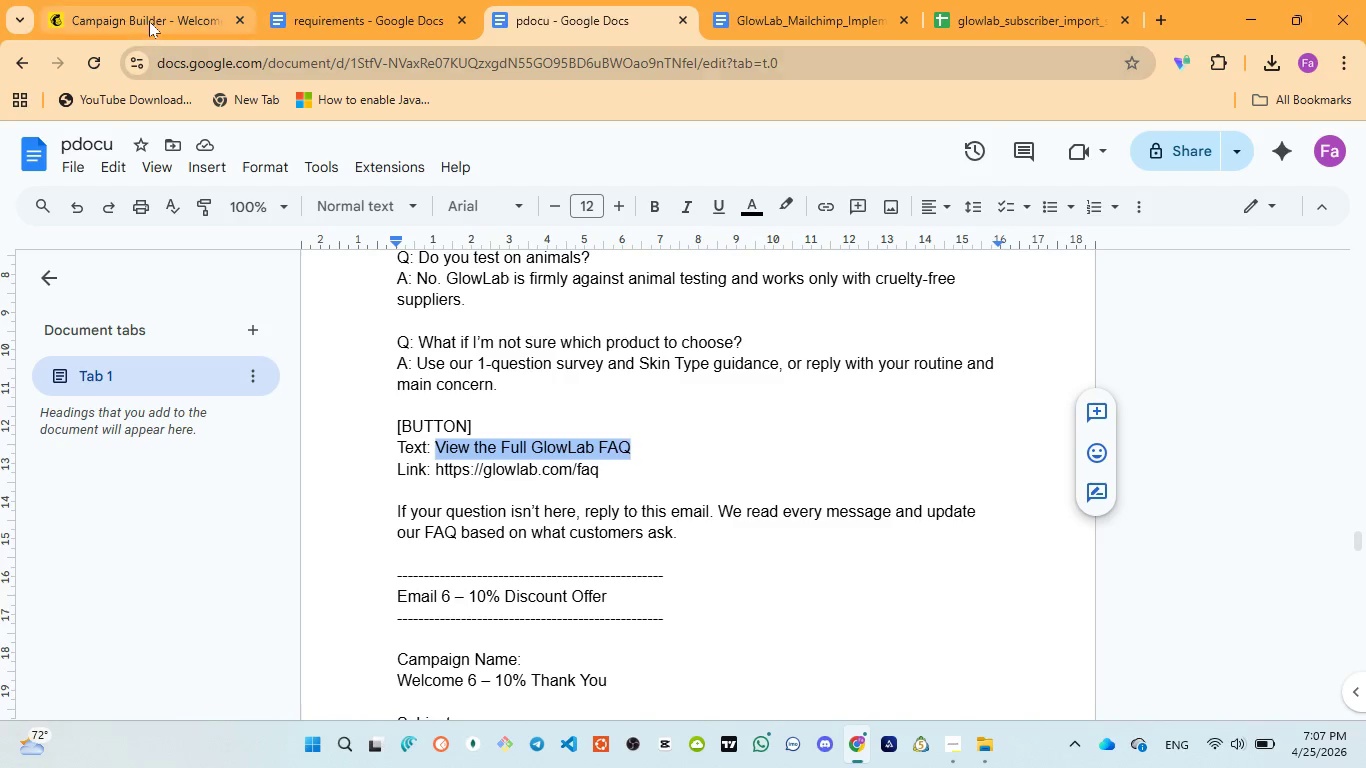 
left_click([149, 21])
 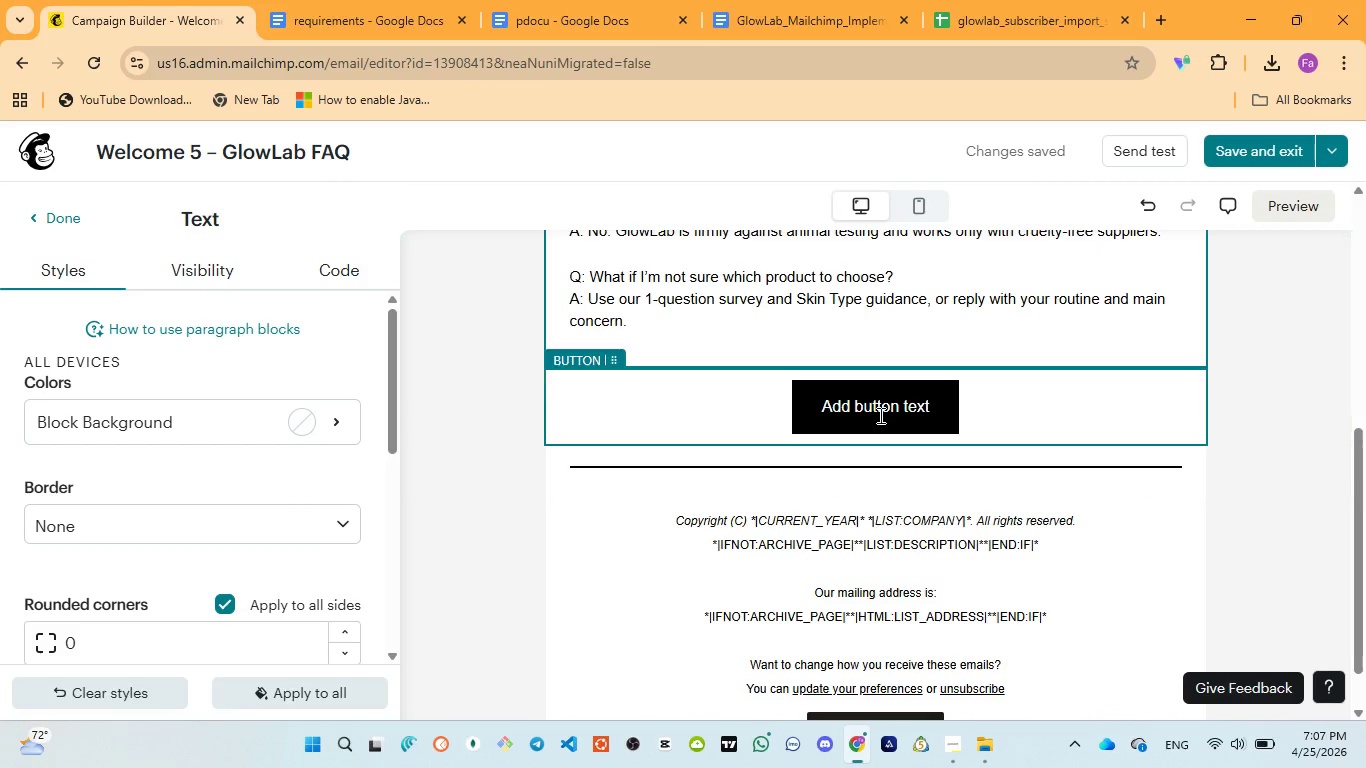 
left_click([880, 416])
 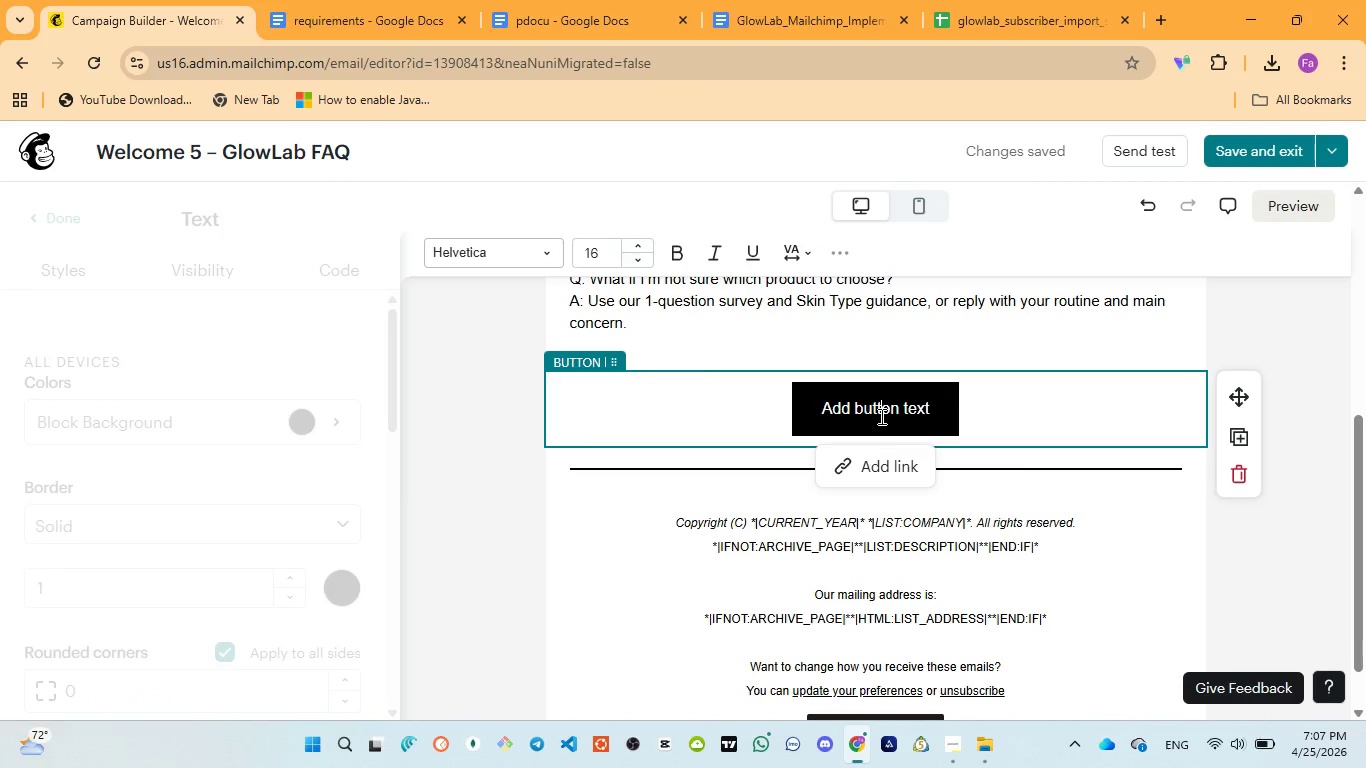 
key(Control+A)
 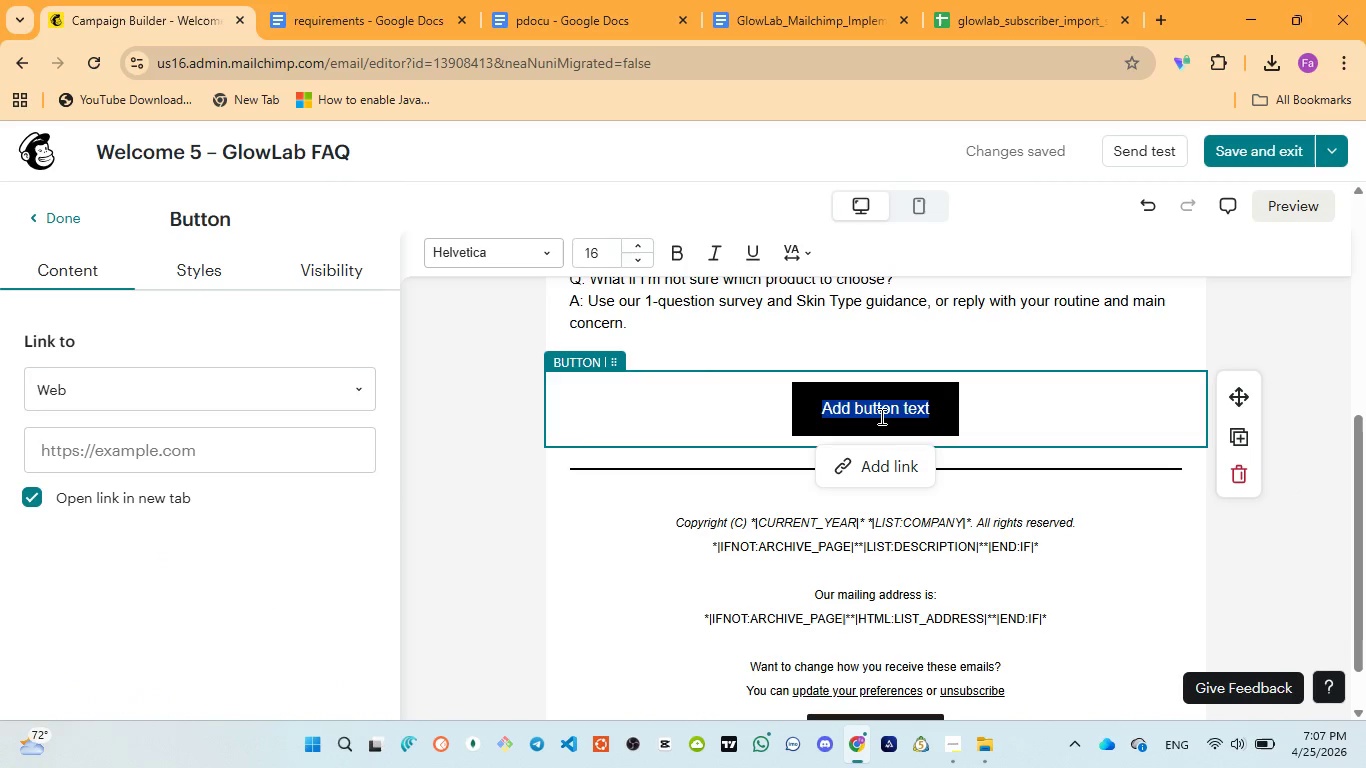 
key(Control+V)
 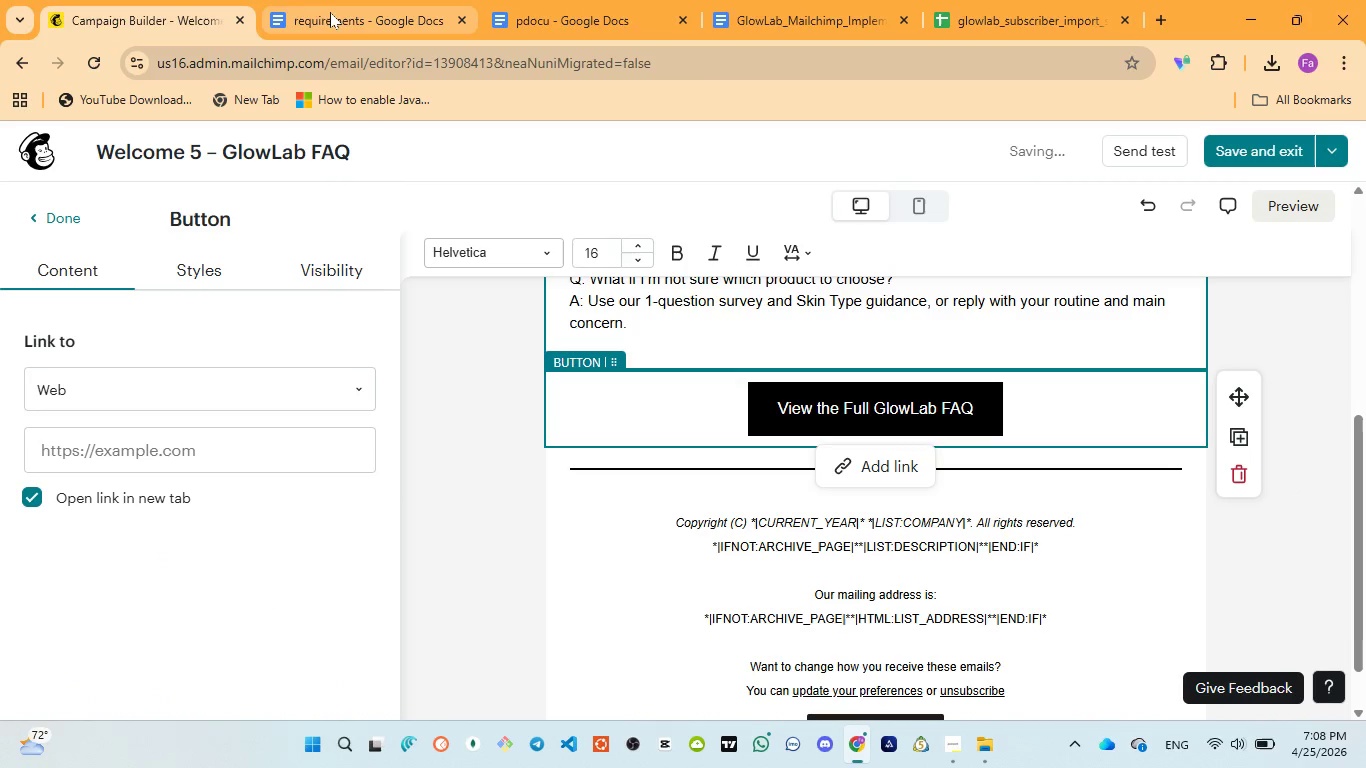 
left_click([565, 36])
 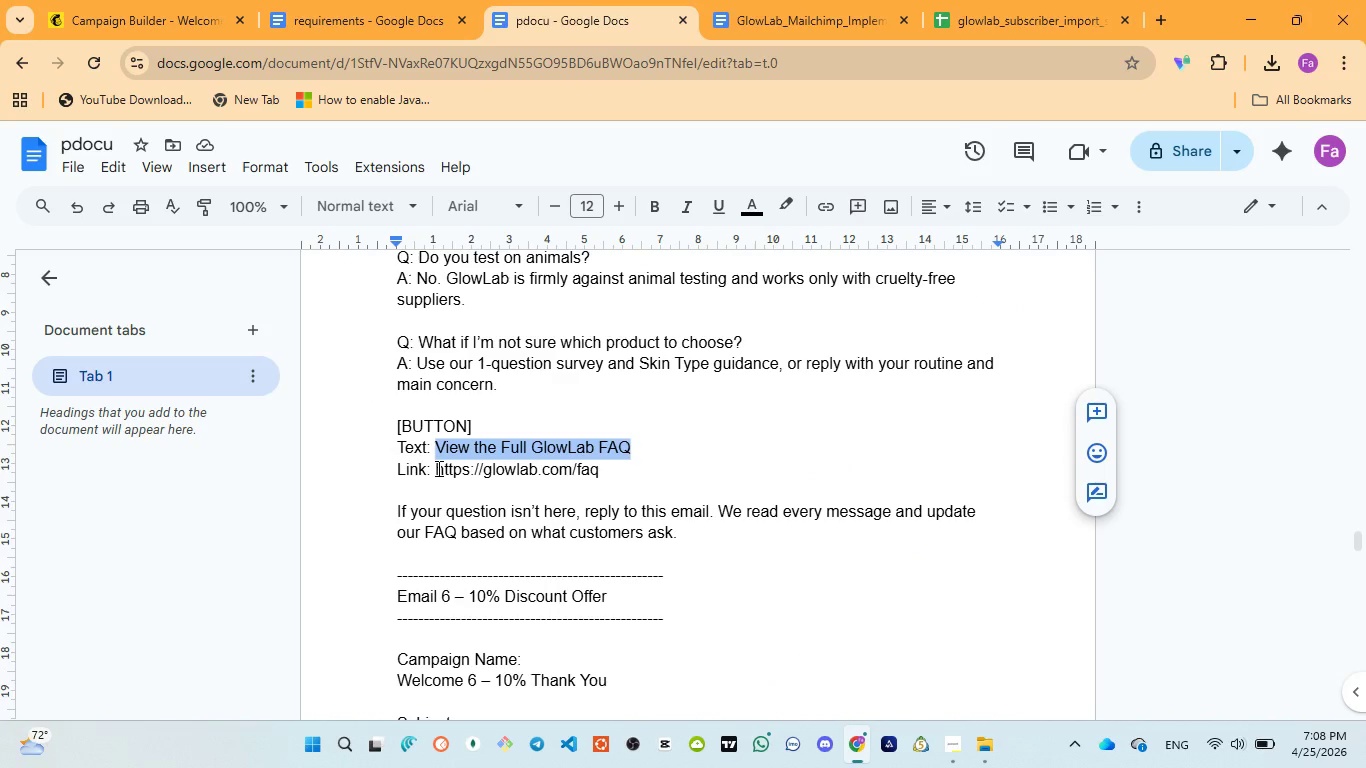 
left_click_drag(start_coordinate=[437, 469], to_coordinate=[610, 475])
 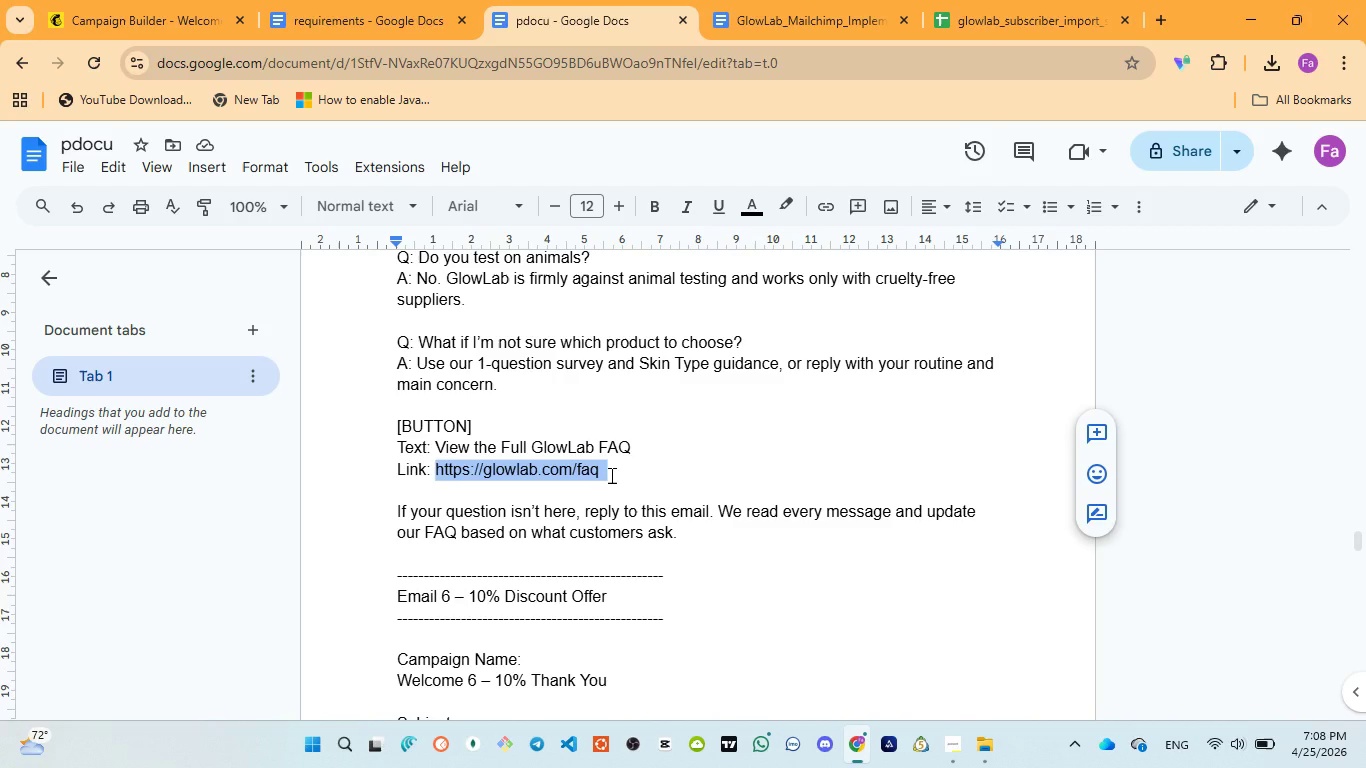 
key(Control+C)
 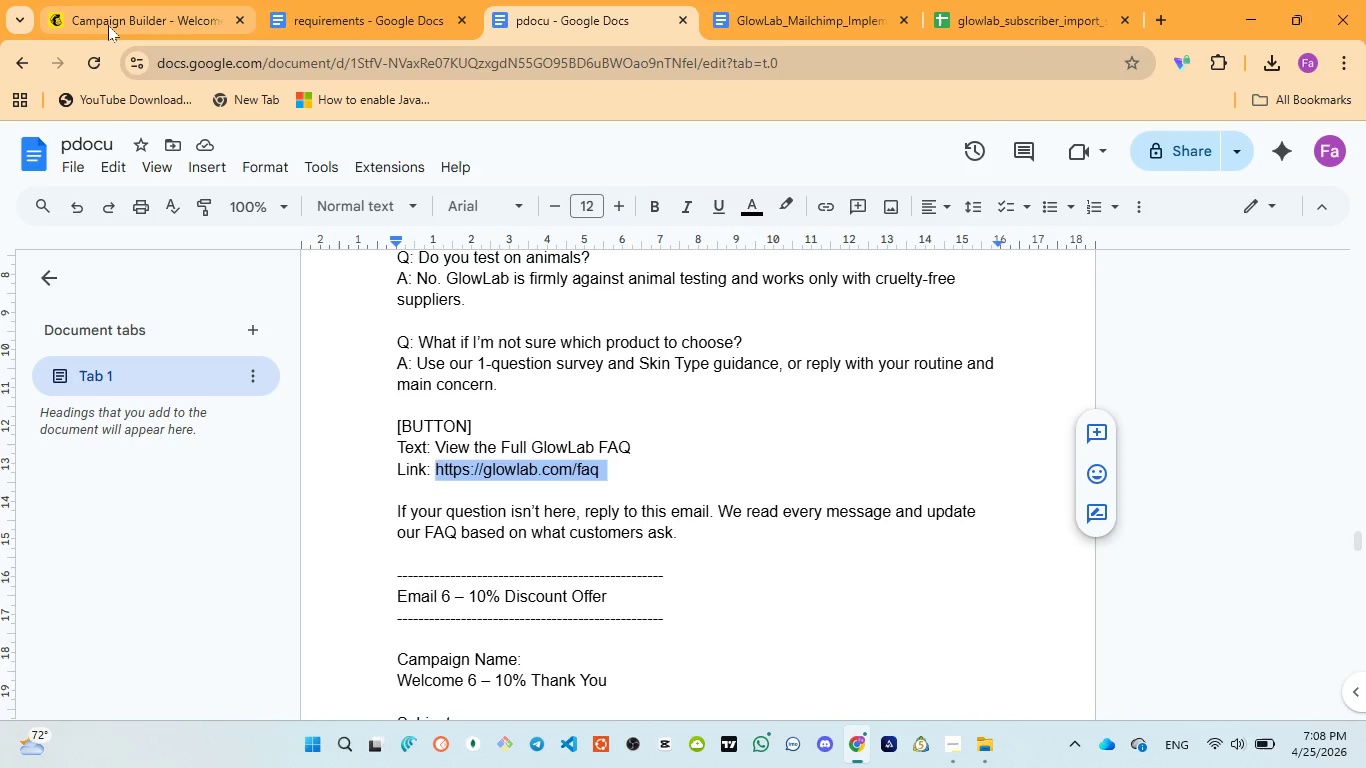 
left_click([108, 24])
 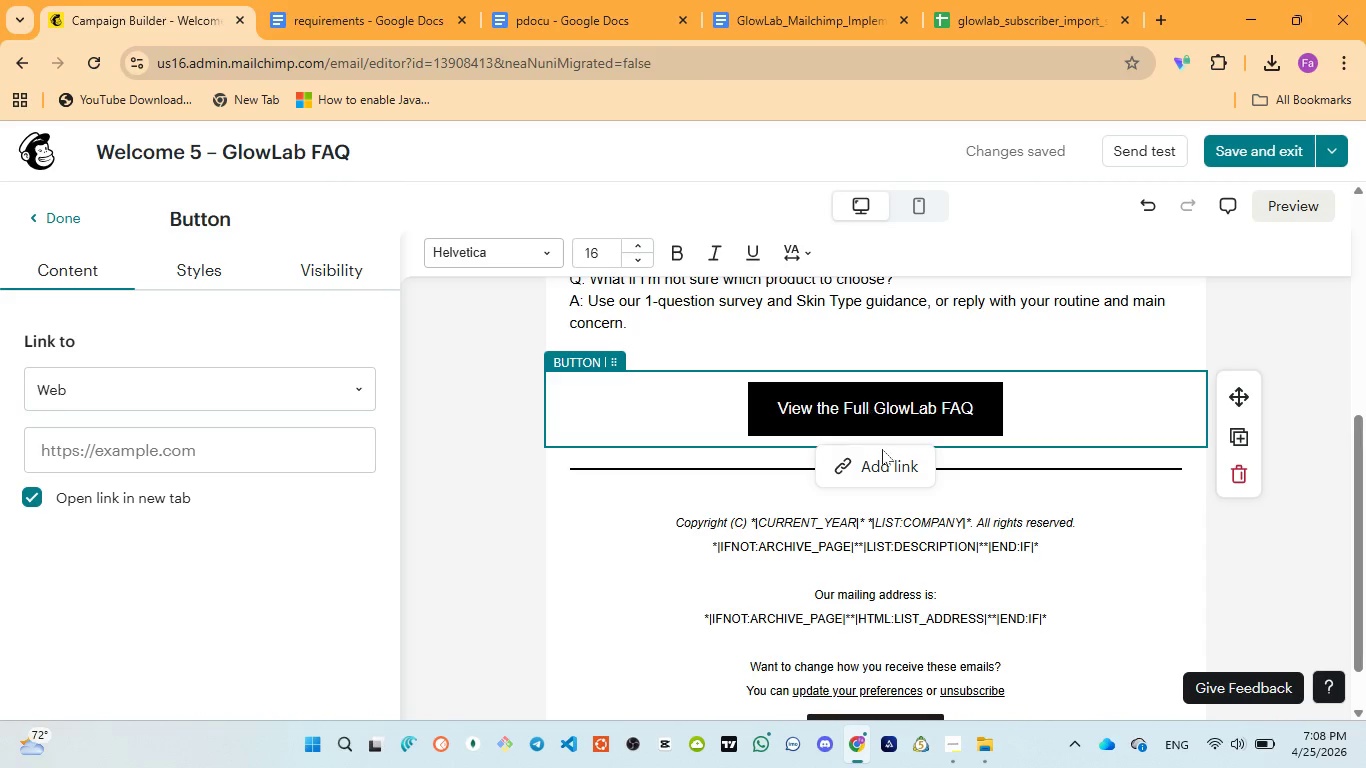 
left_click([886, 460])
 